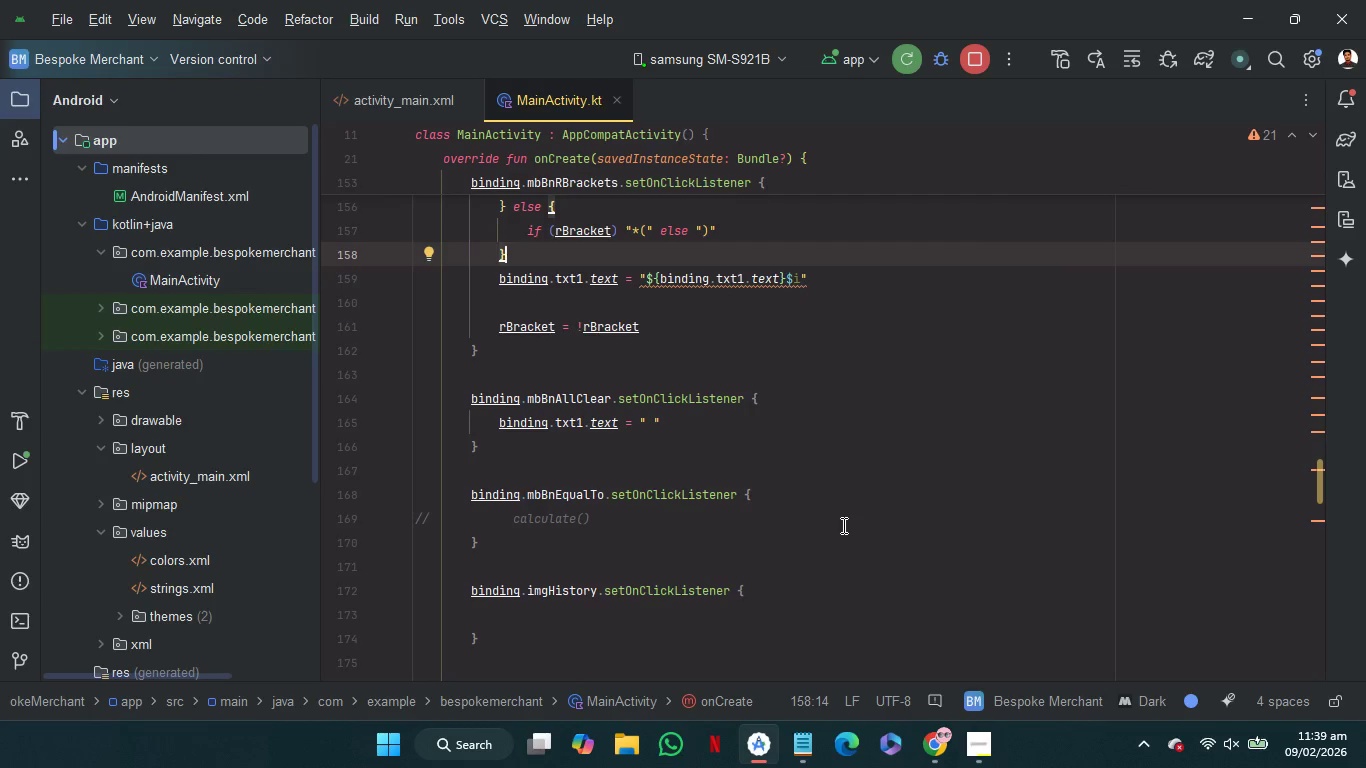 
left_click_drag(start_coordinate=[763, 421], to_coordinate=[500, 423])
 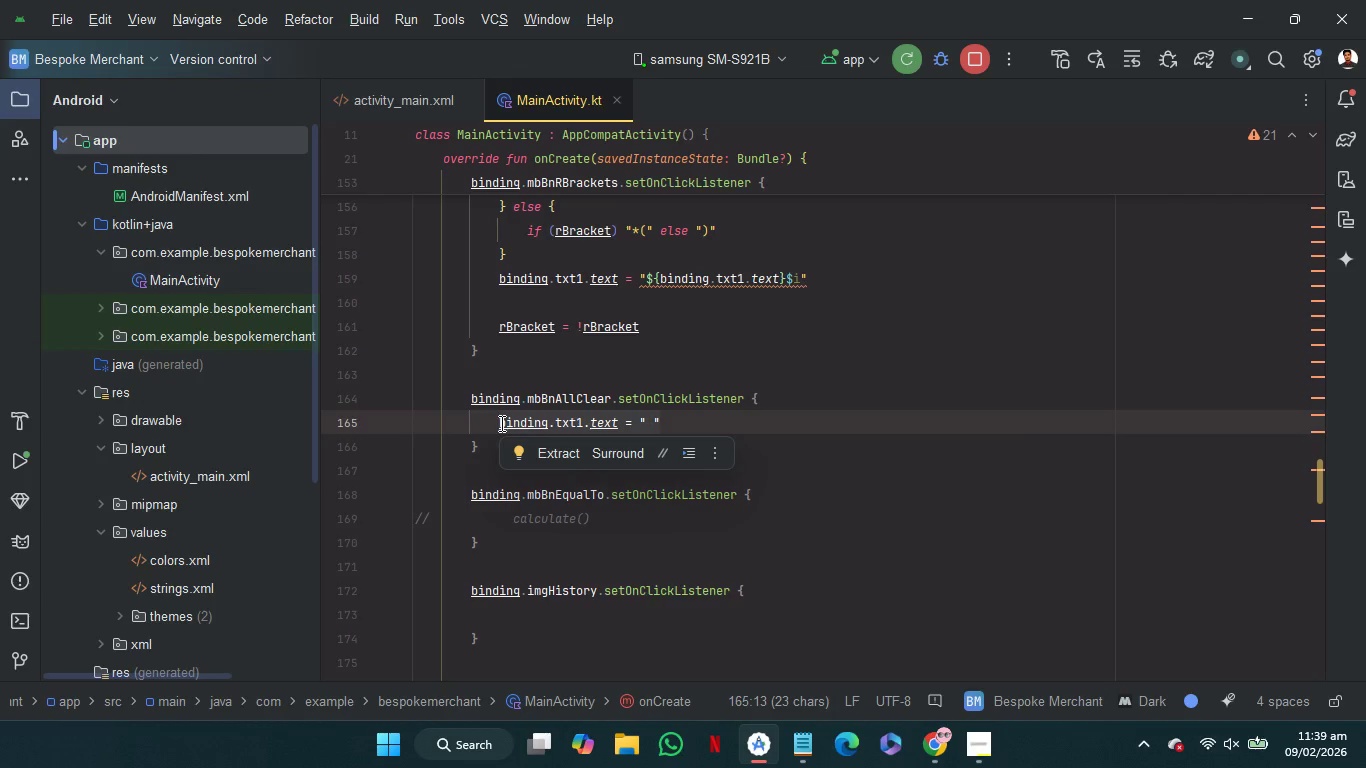 
key(Control+C)
 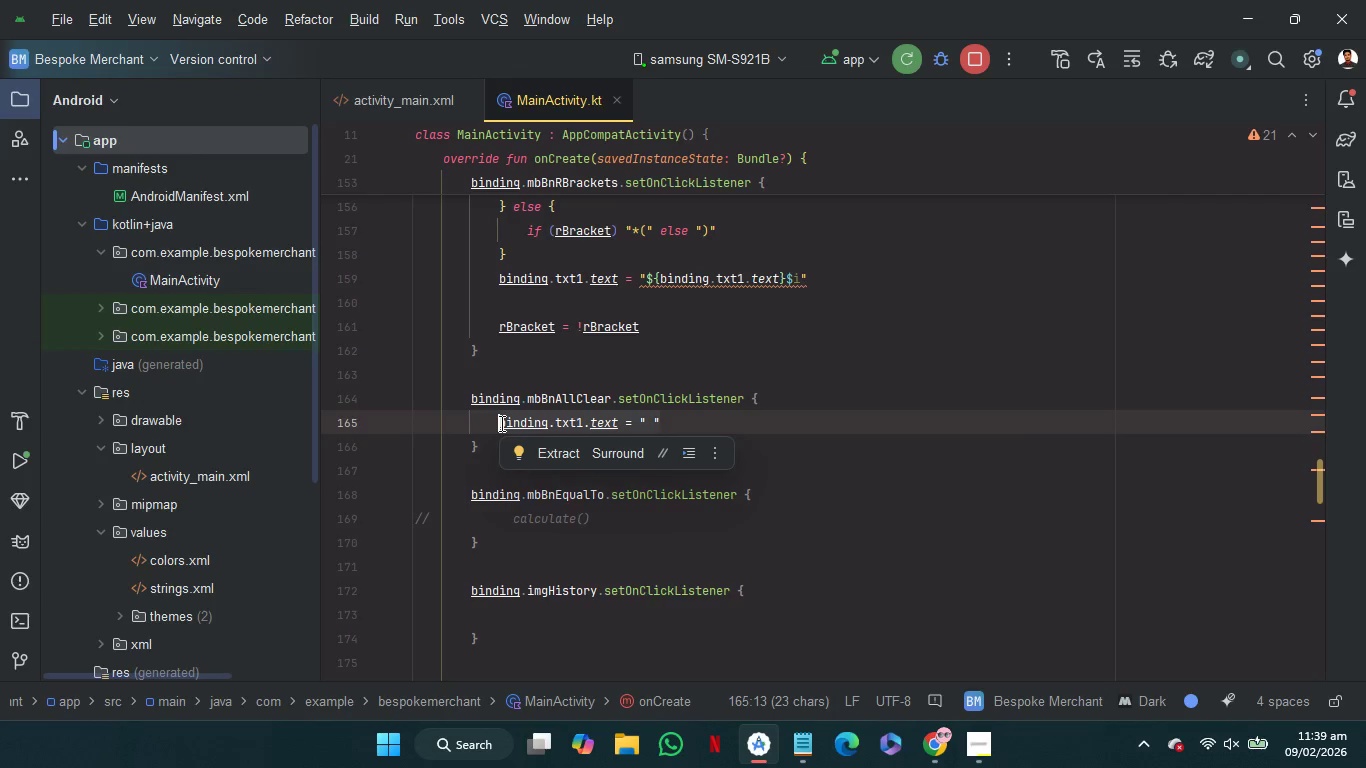 
key(Control+C)
 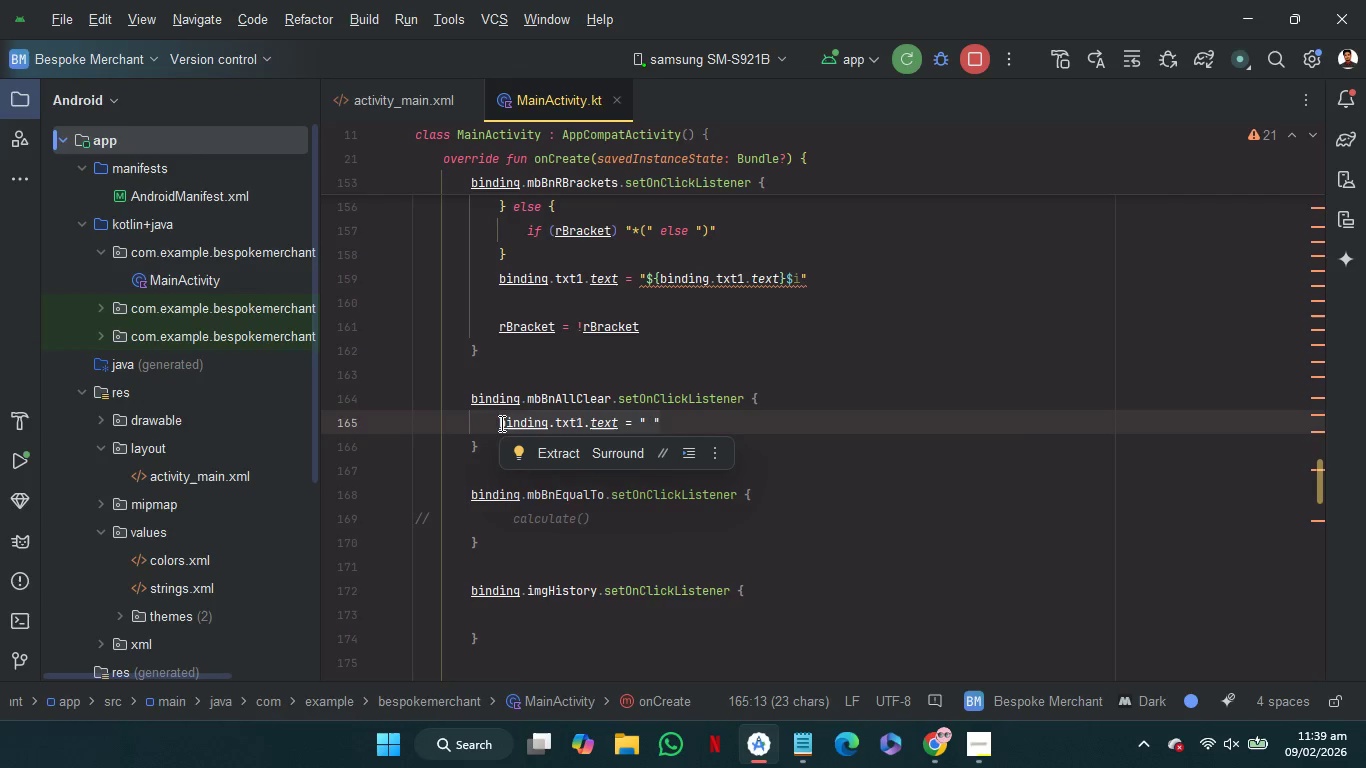 
key(ArrowRight)
 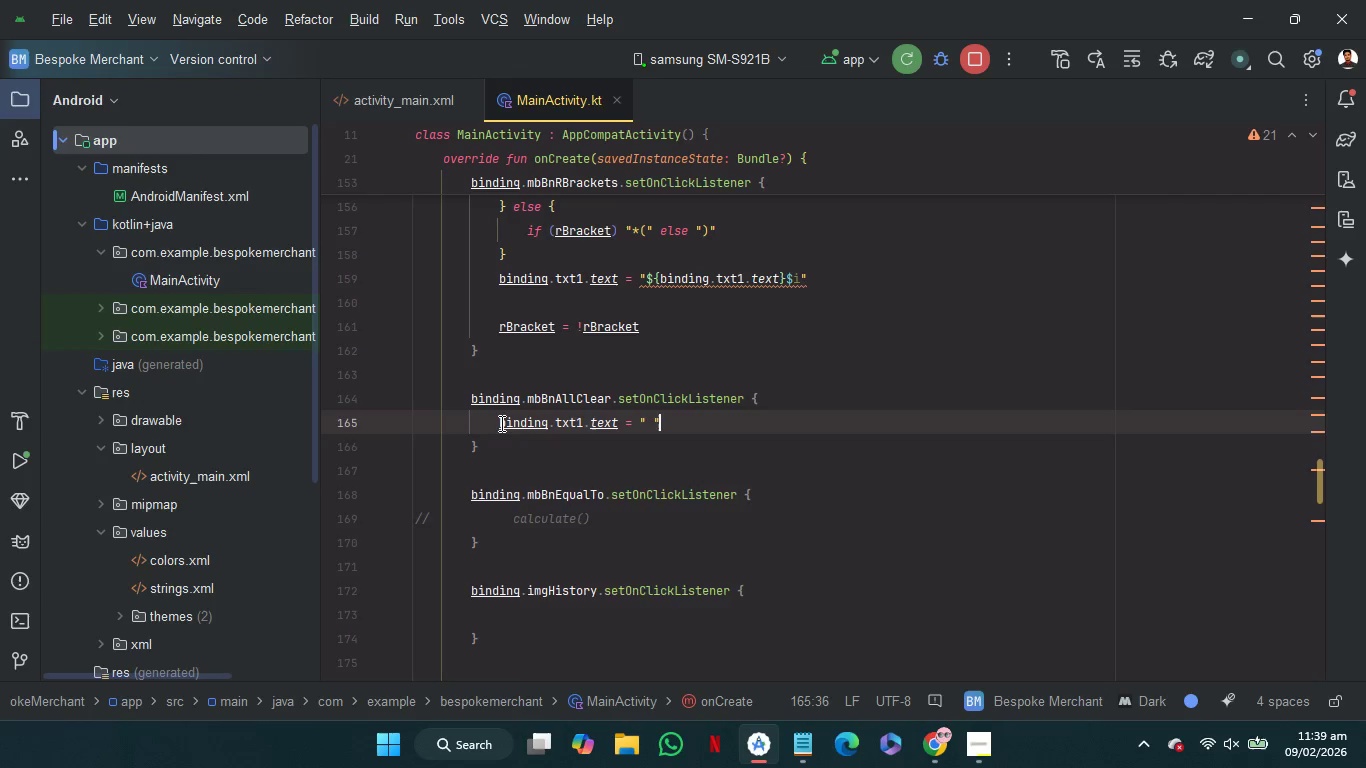 
key(Enter)
 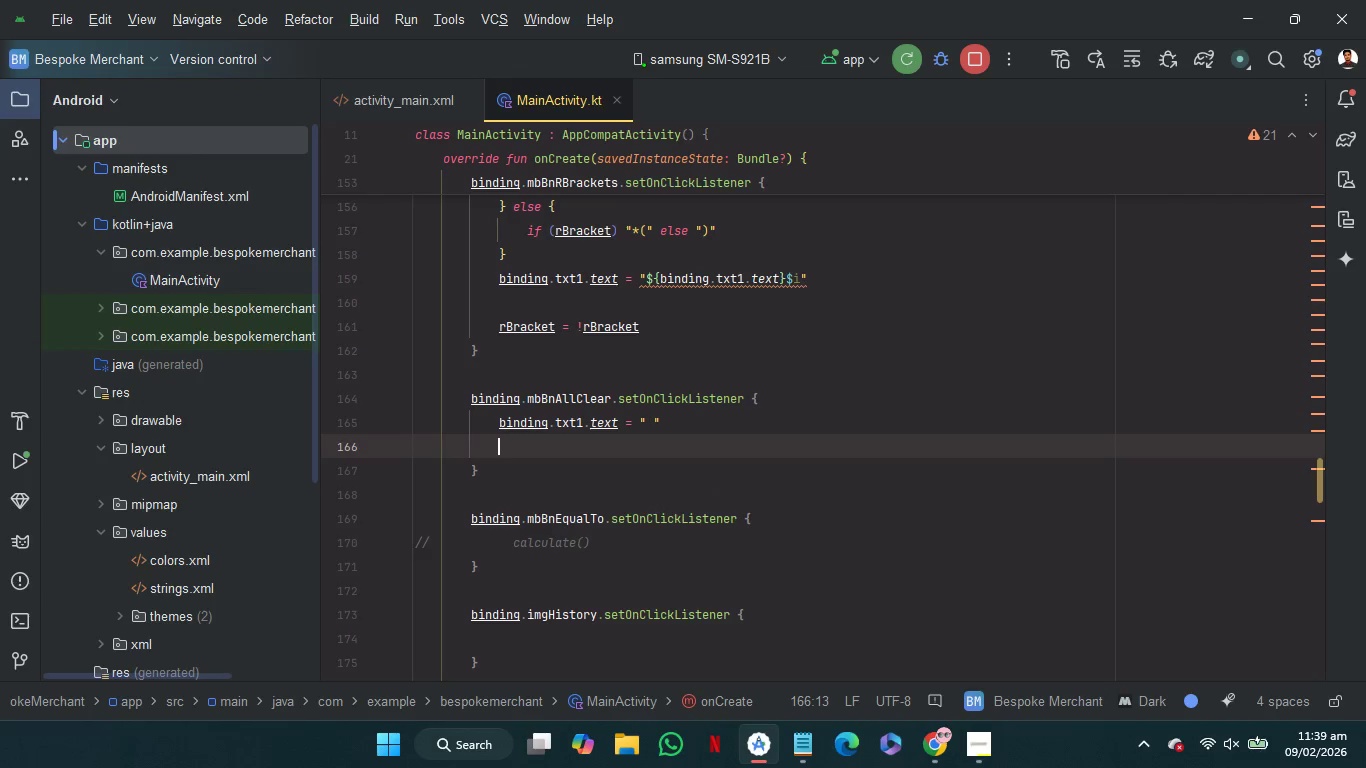 
key(Control+V)
 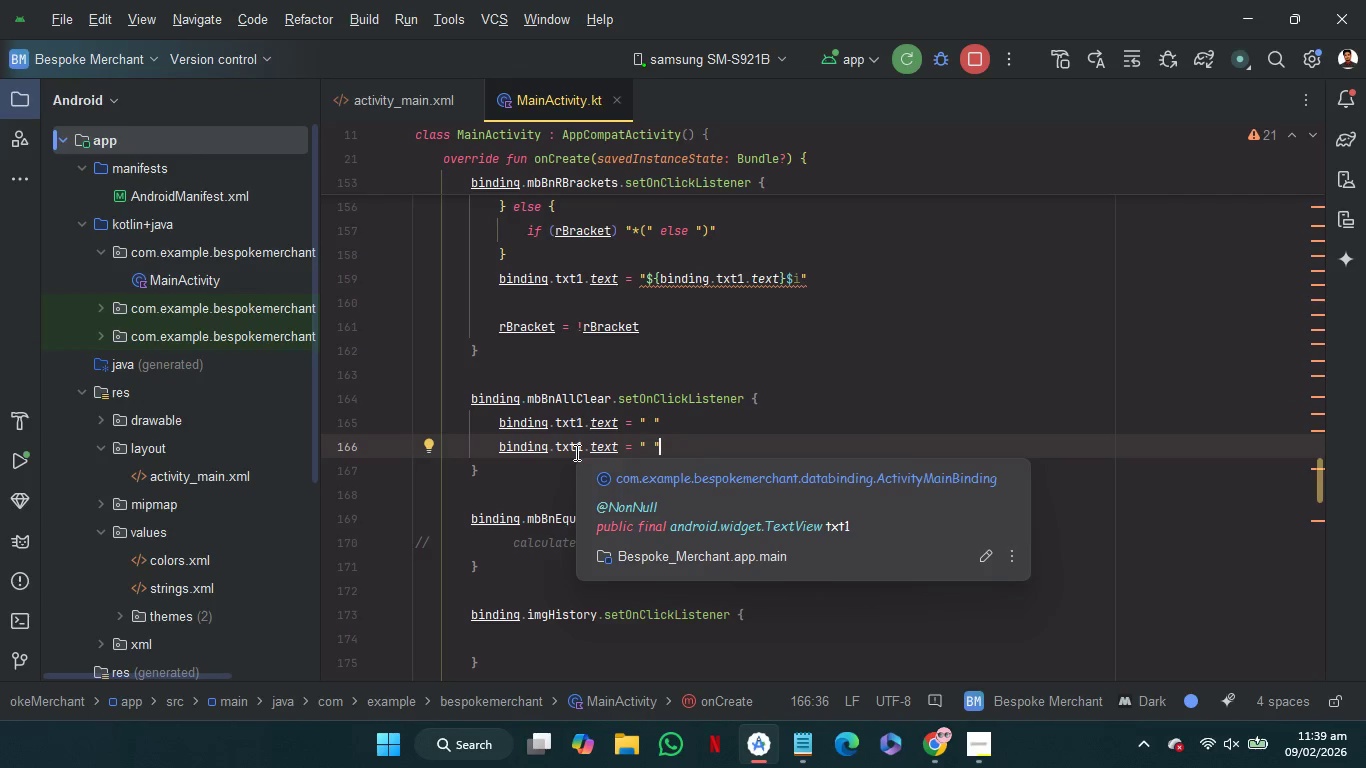 
left_click([582, 451])
 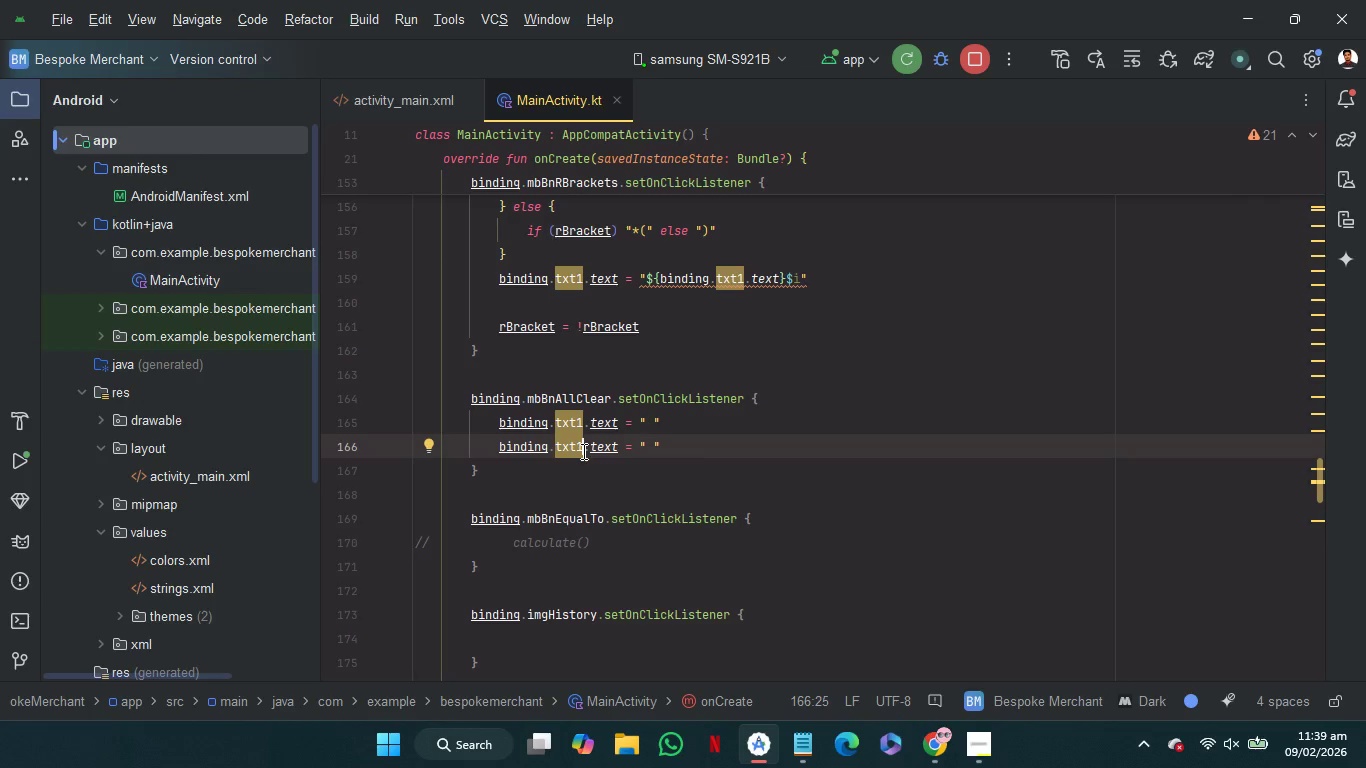 
key(Backspace)
 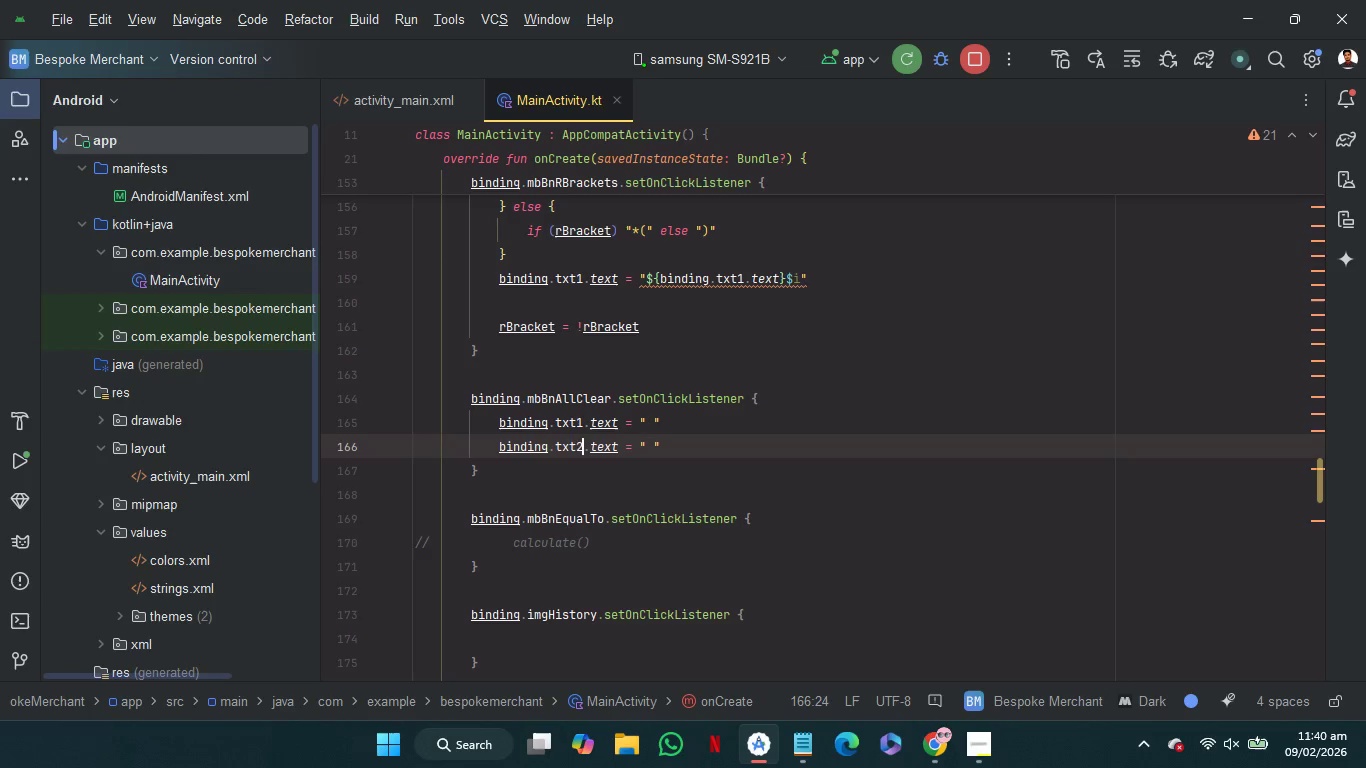 
key(2)
 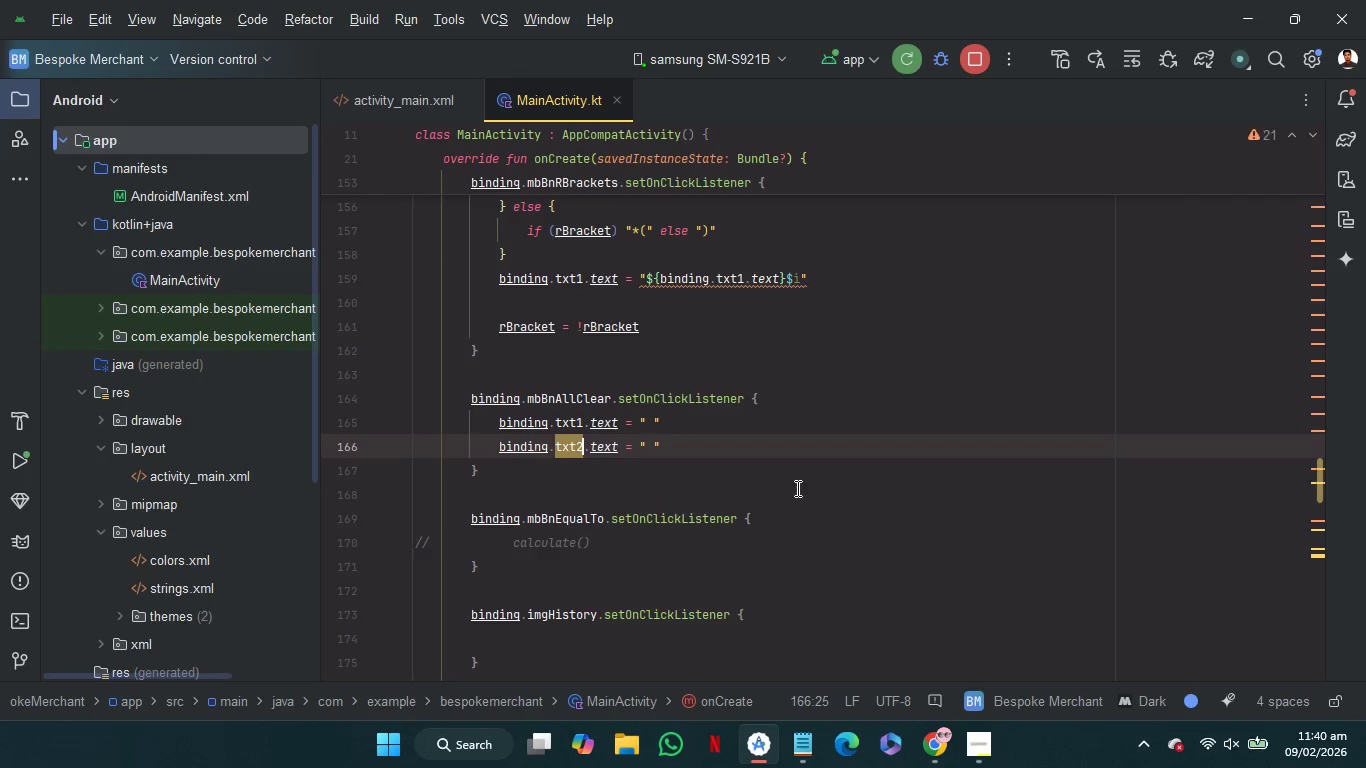 
scroll: coordinate [790, 485], scroll_direction: down, amount: 2.0
 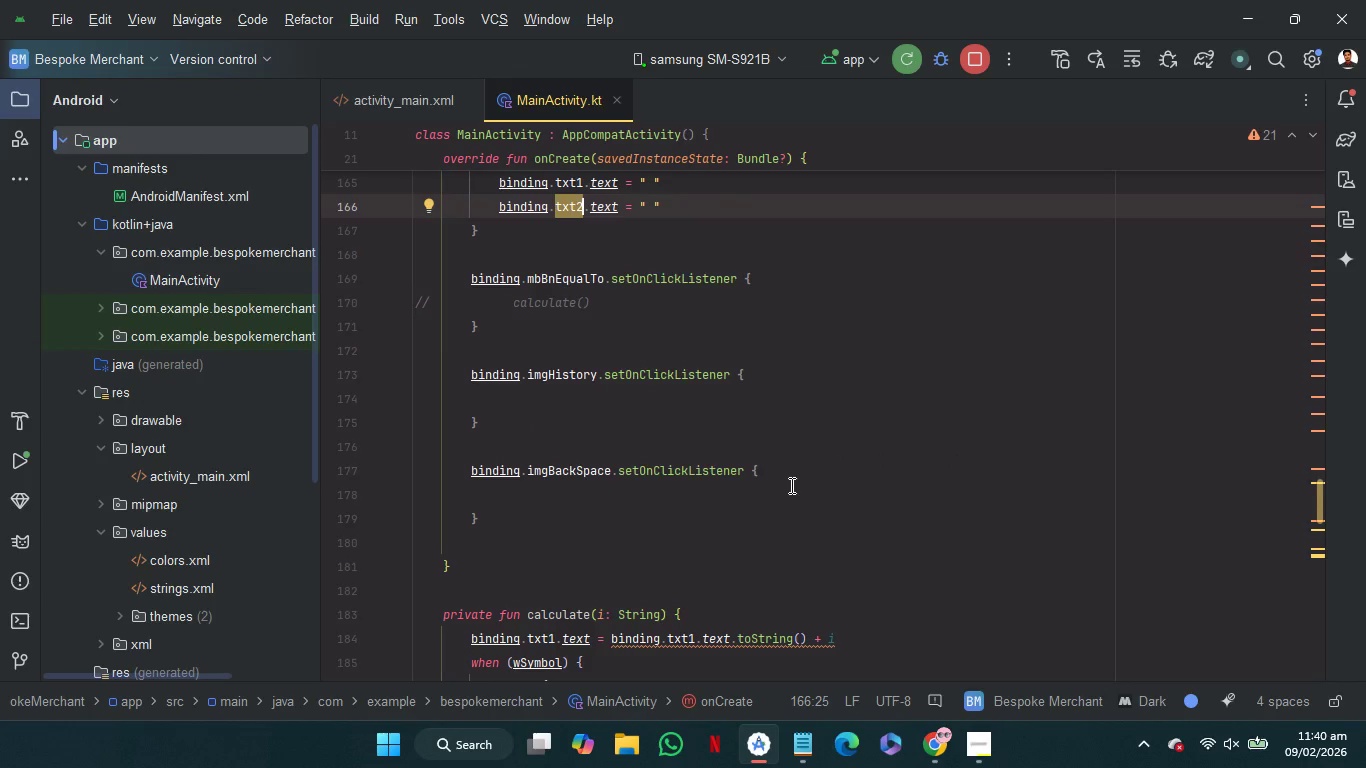 
scroll: coordinate [790, 485], scroll_direction: up, amount: 29.0
 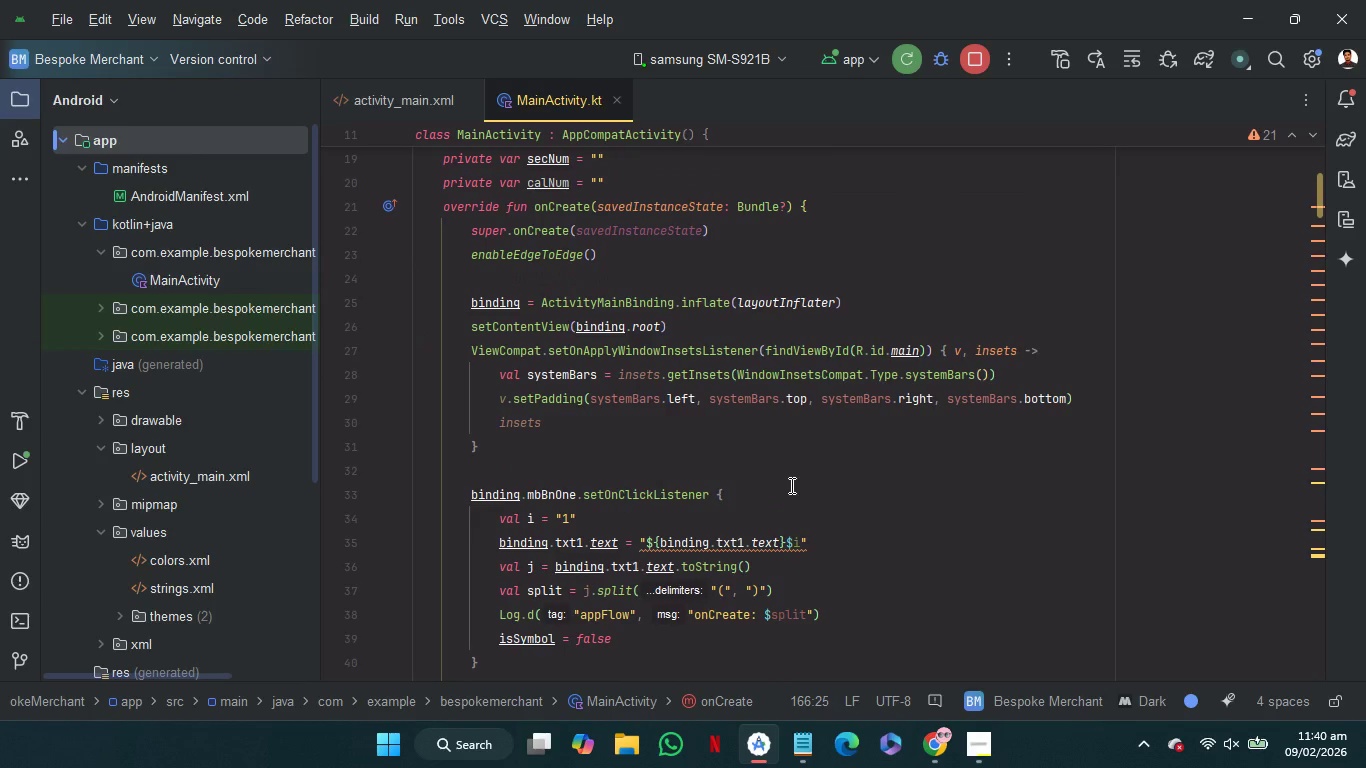 
scroll: coordinate [902, 537], scroll_direction: down, amount: 2.0
 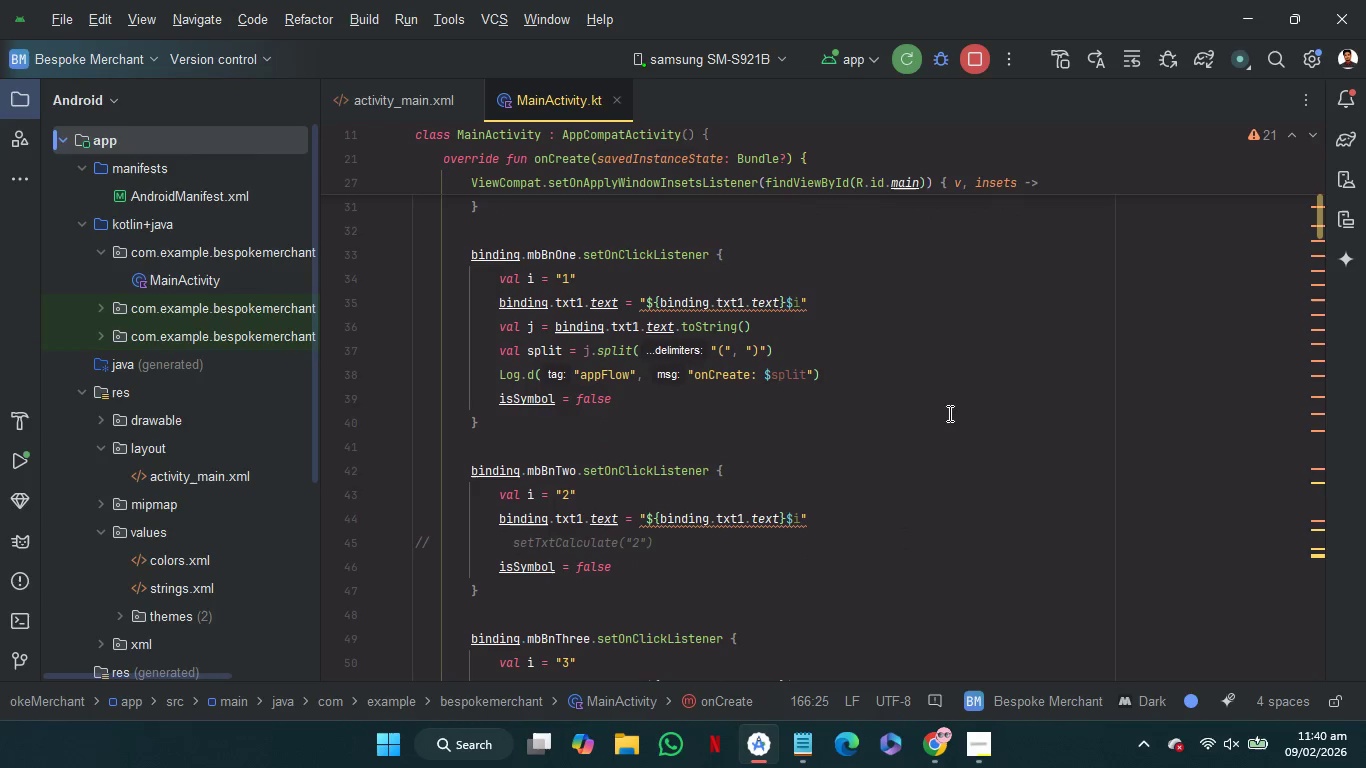 
wait(9.77)
 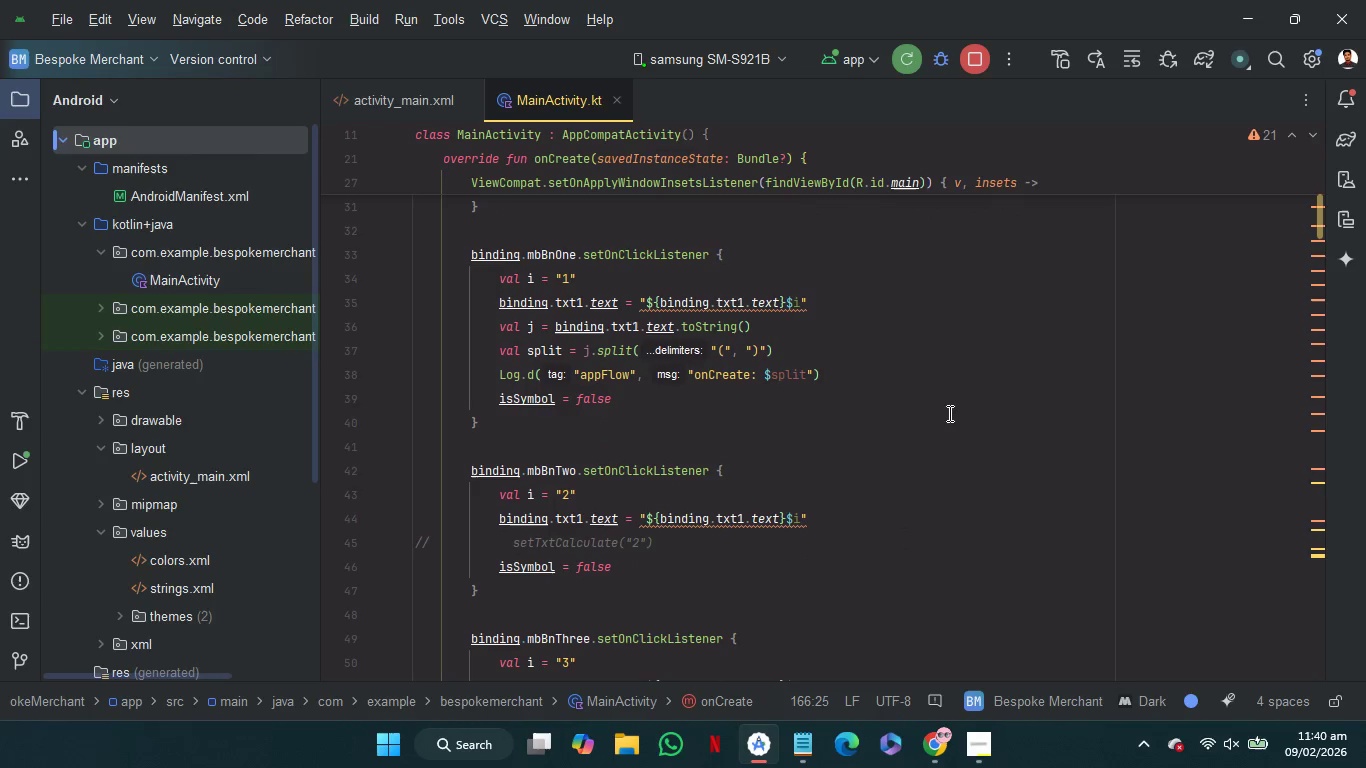 
left_click([874, 372])
 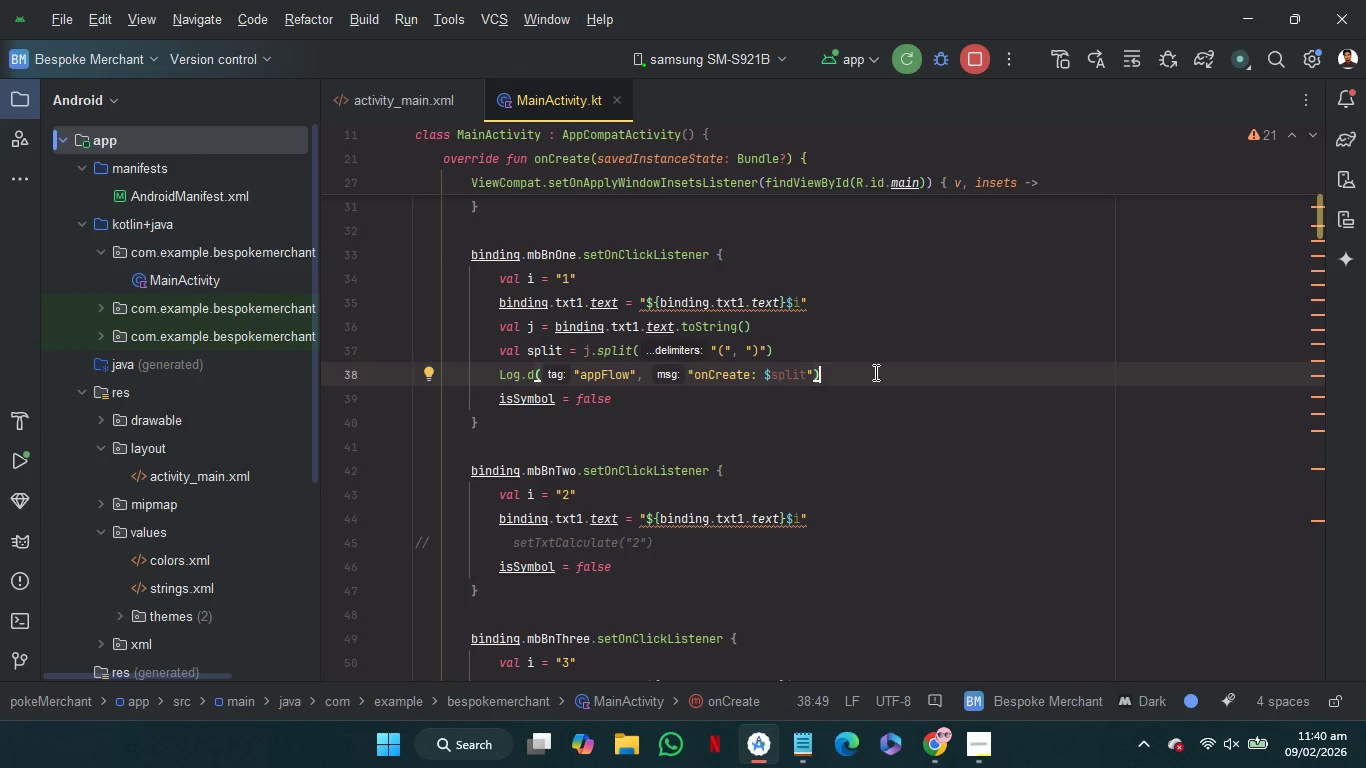 
wait(13.86)
 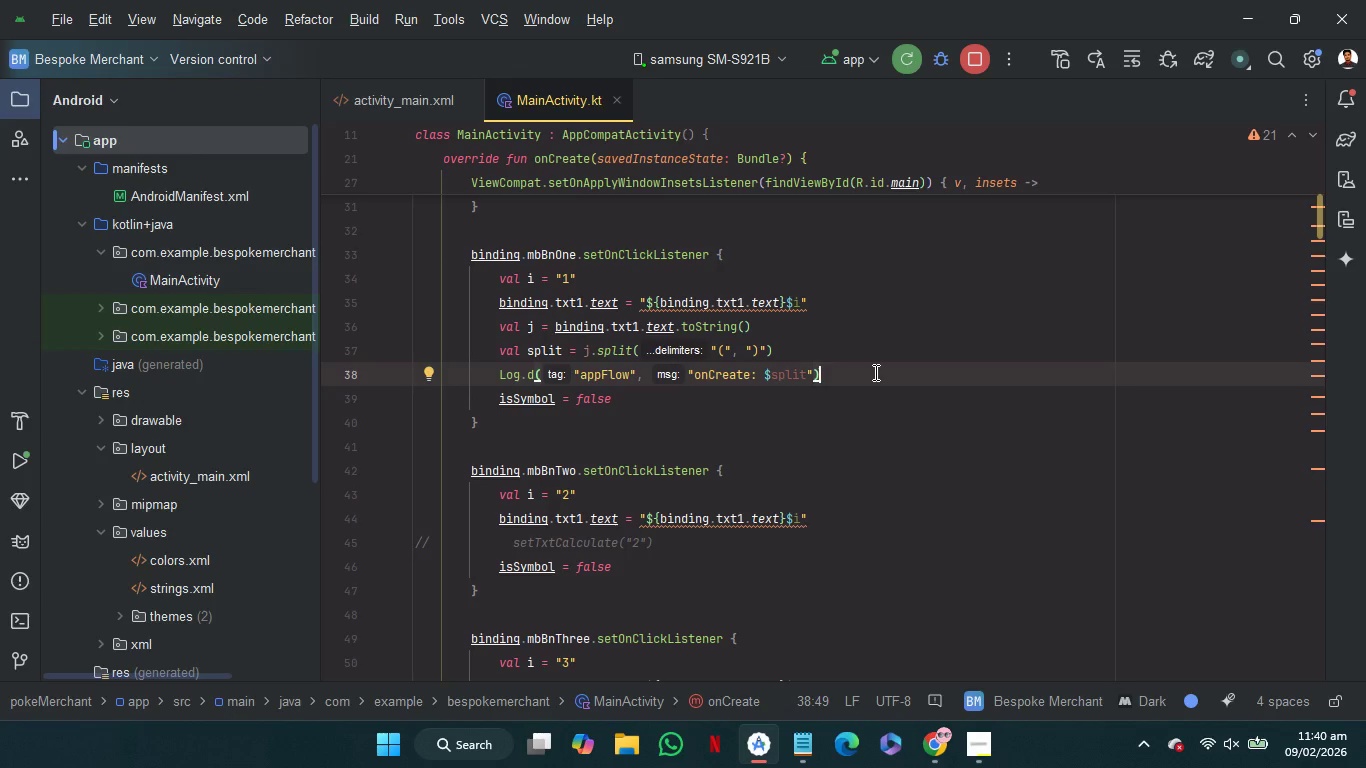 
left_click([900, 66])
 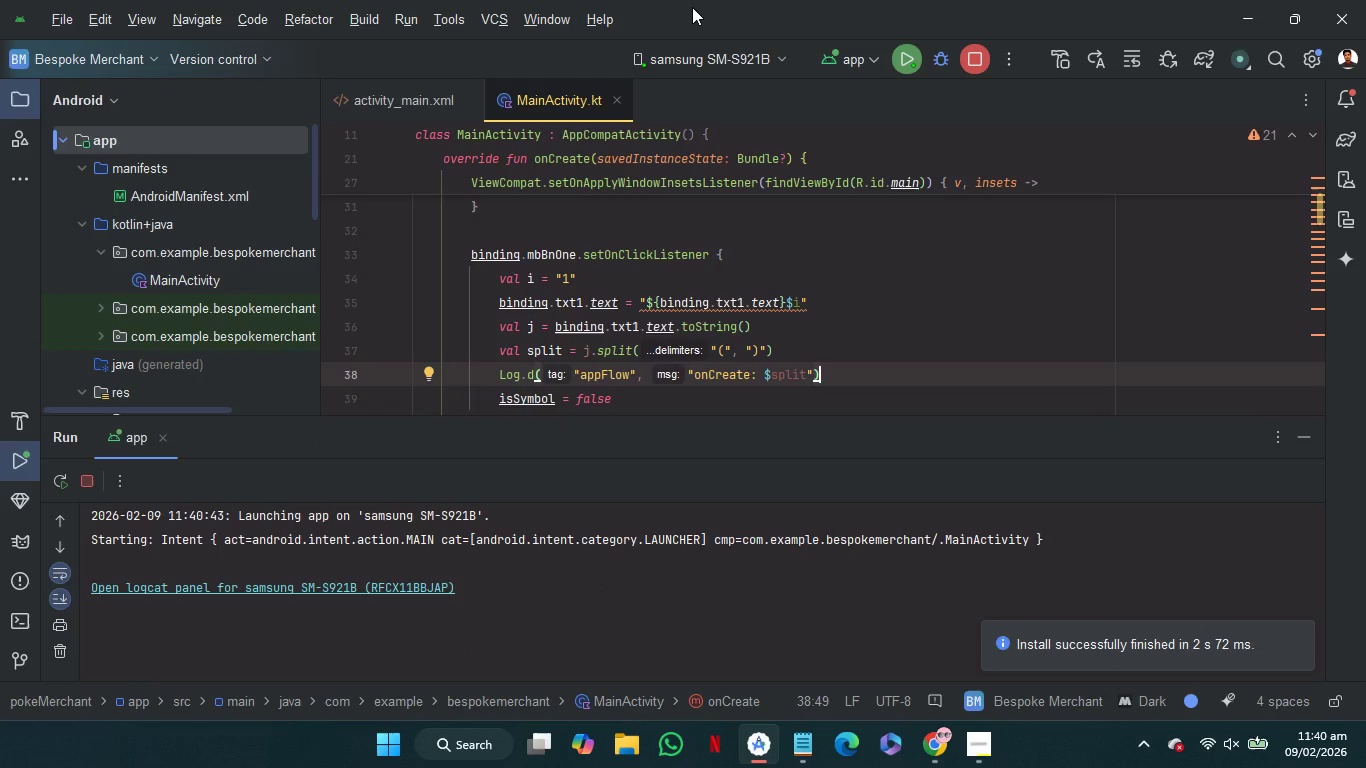 
wait(18.14)
 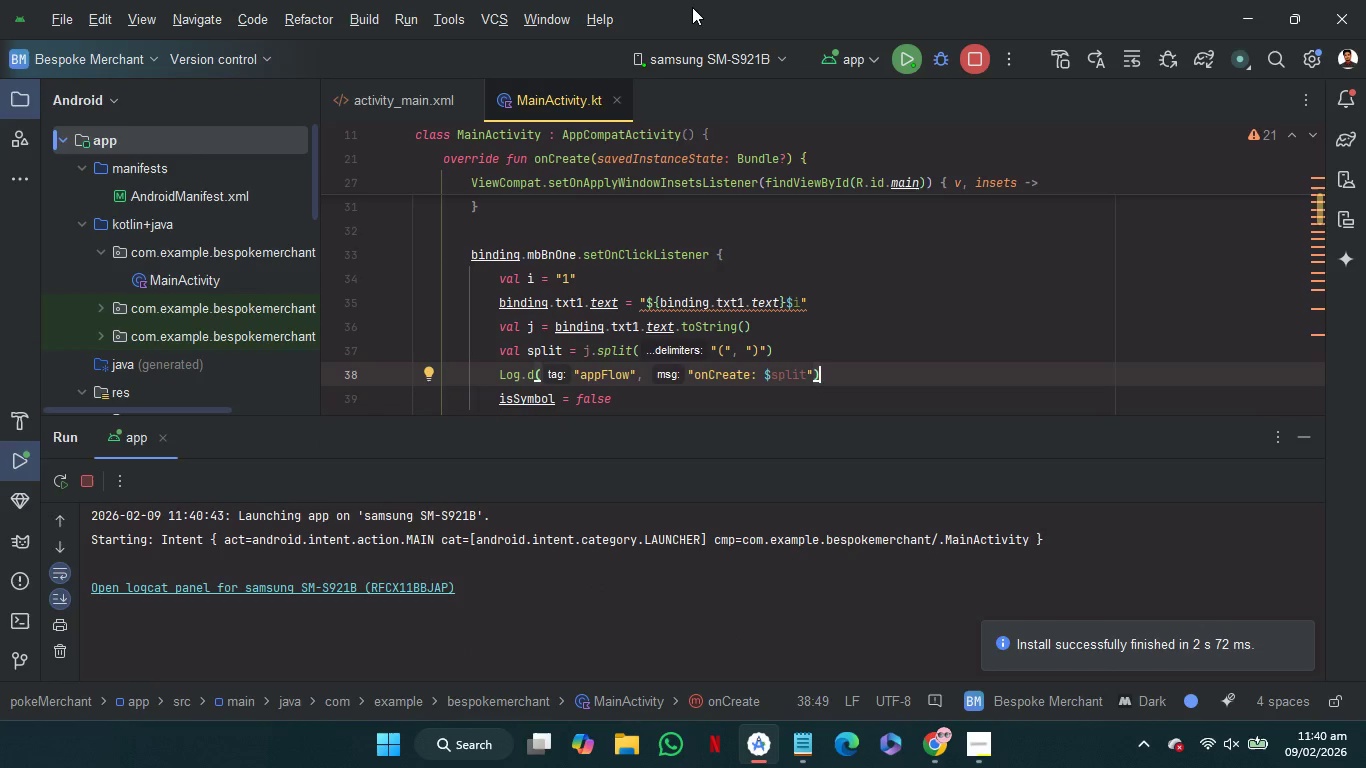 
left_click([396, 585])
 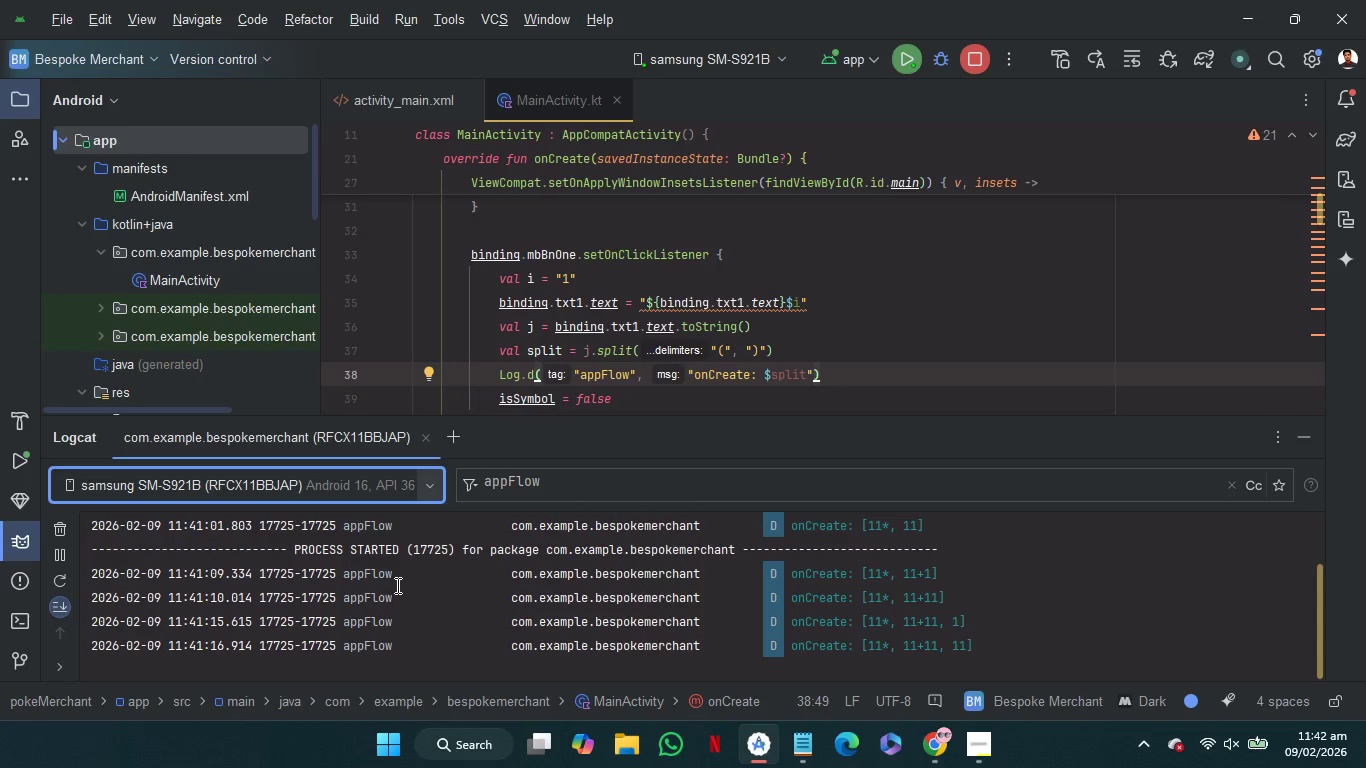 
wait(77.92)
 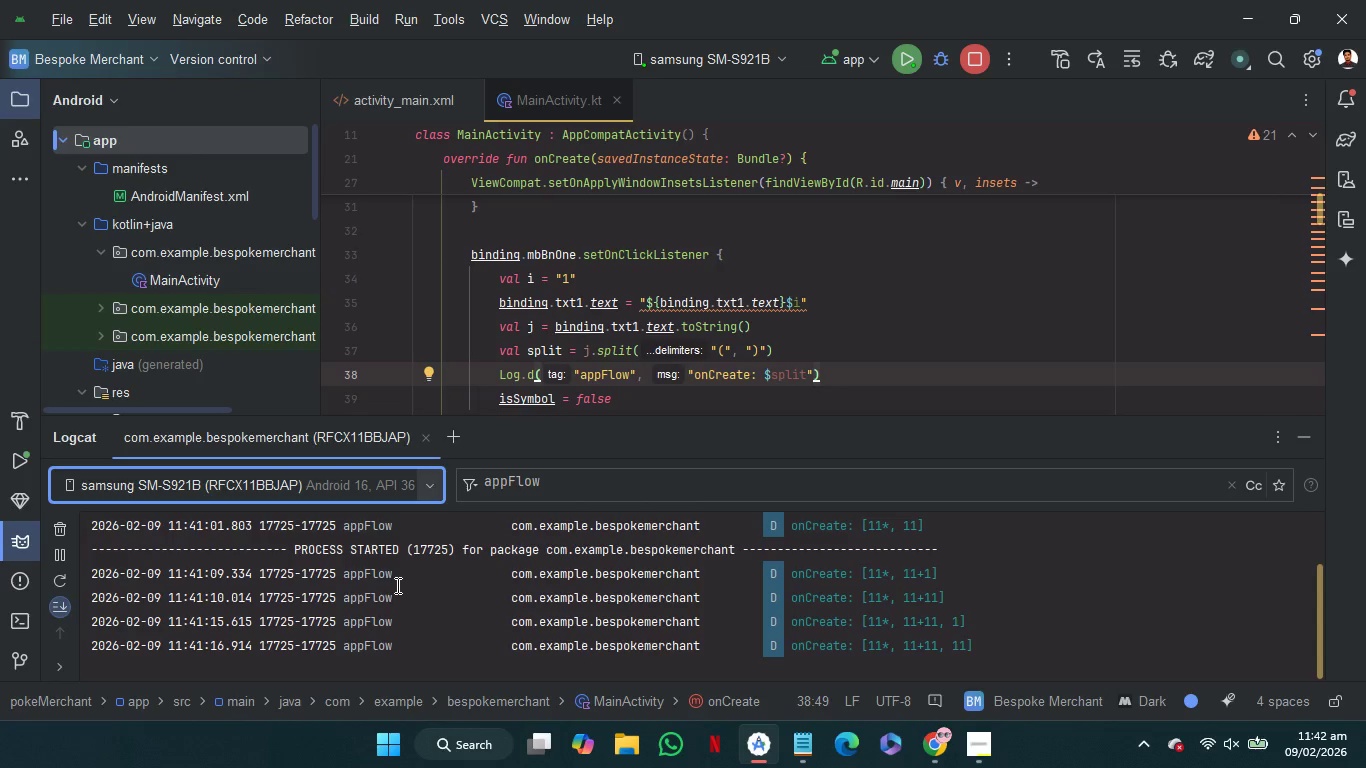 
left_click([641, 309])
 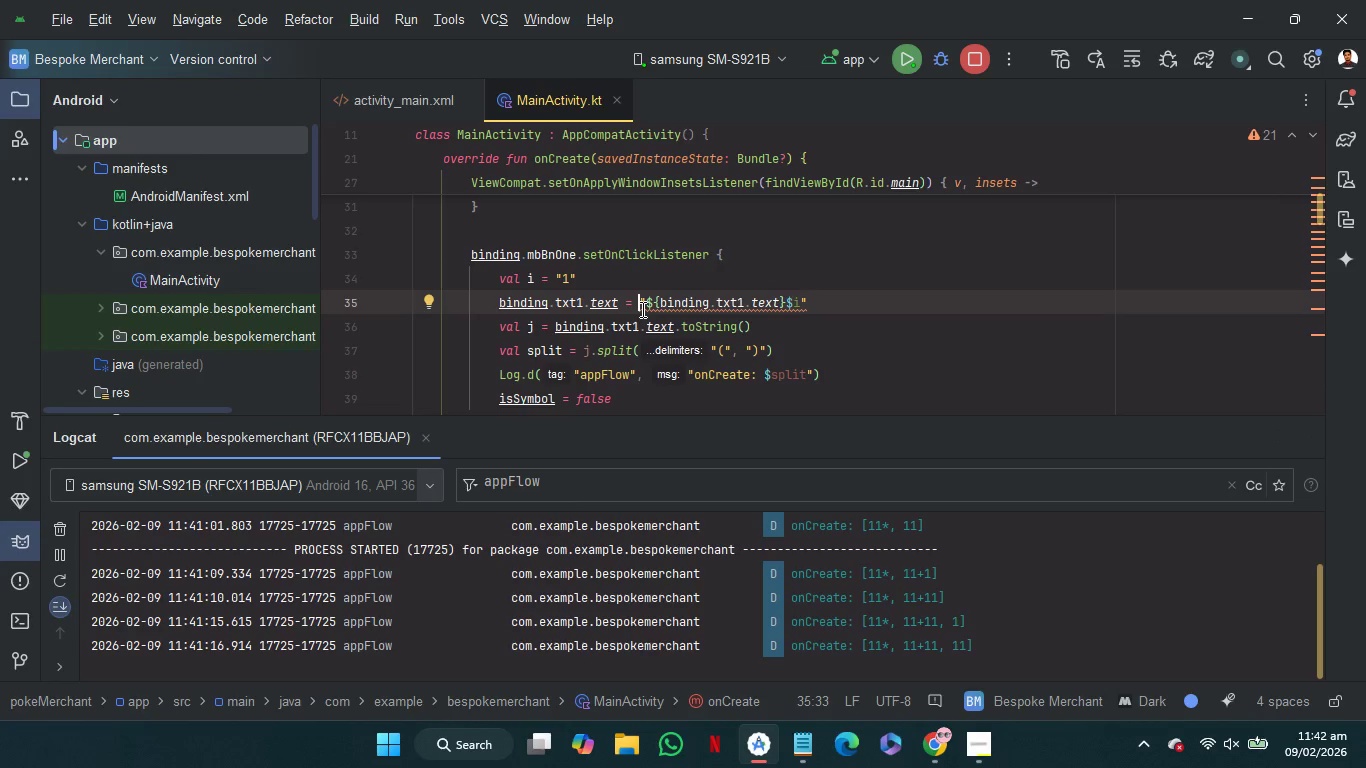 
type(if)
 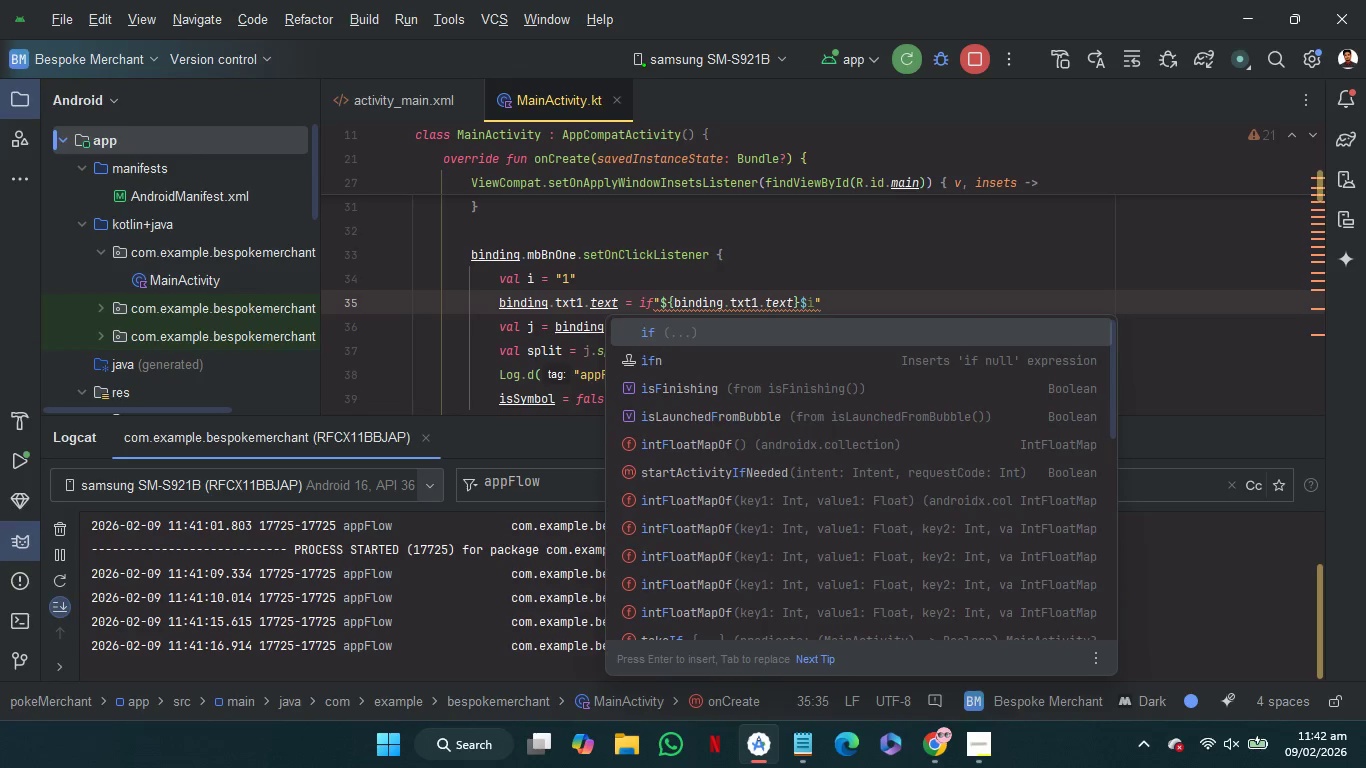 
key(Enter)
 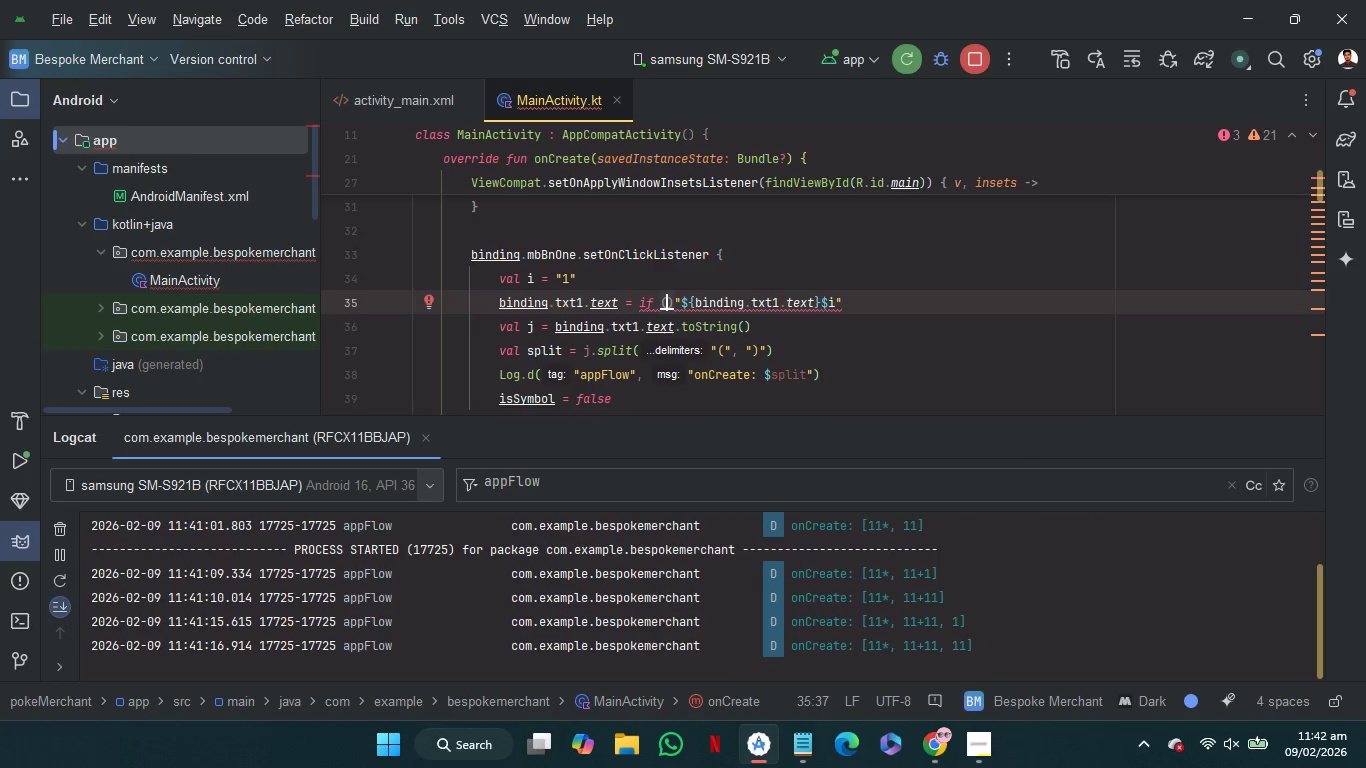 
wait(8.03)
 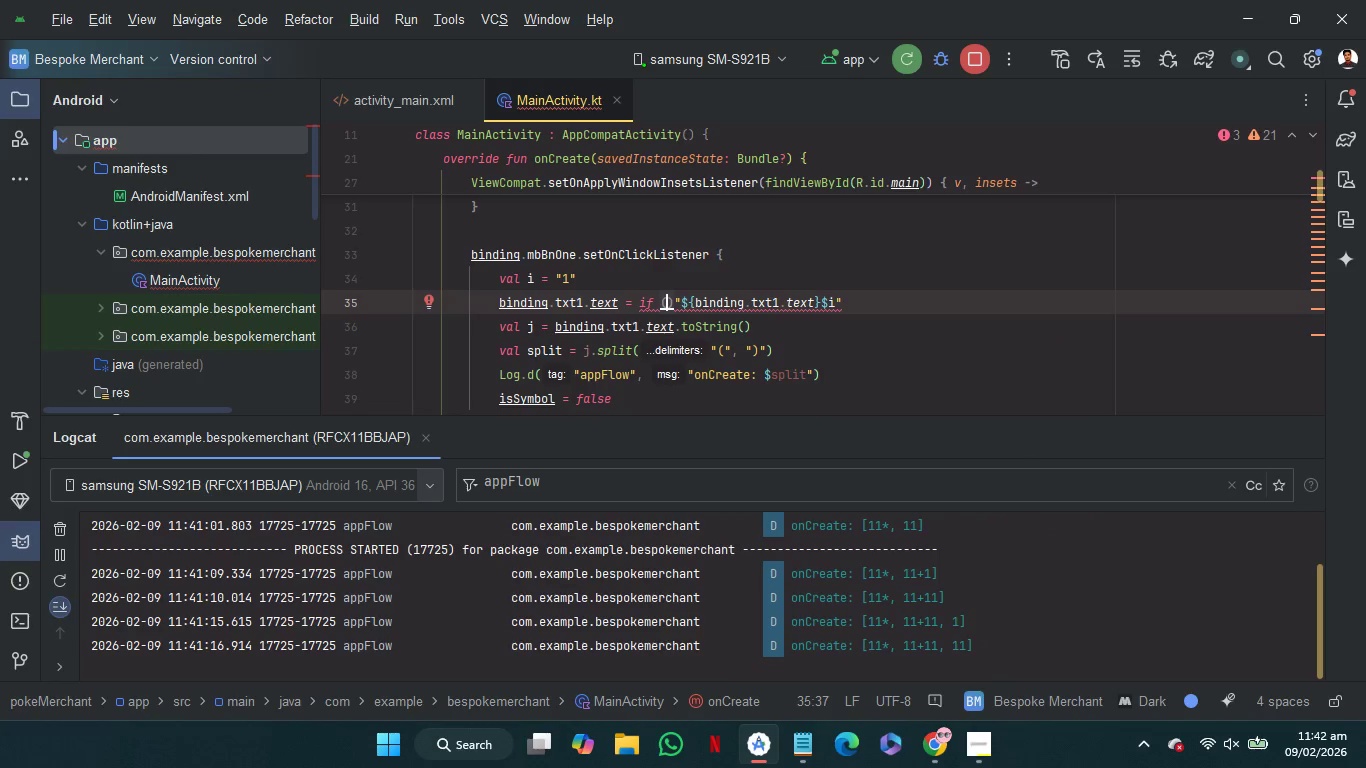 
type(is)
 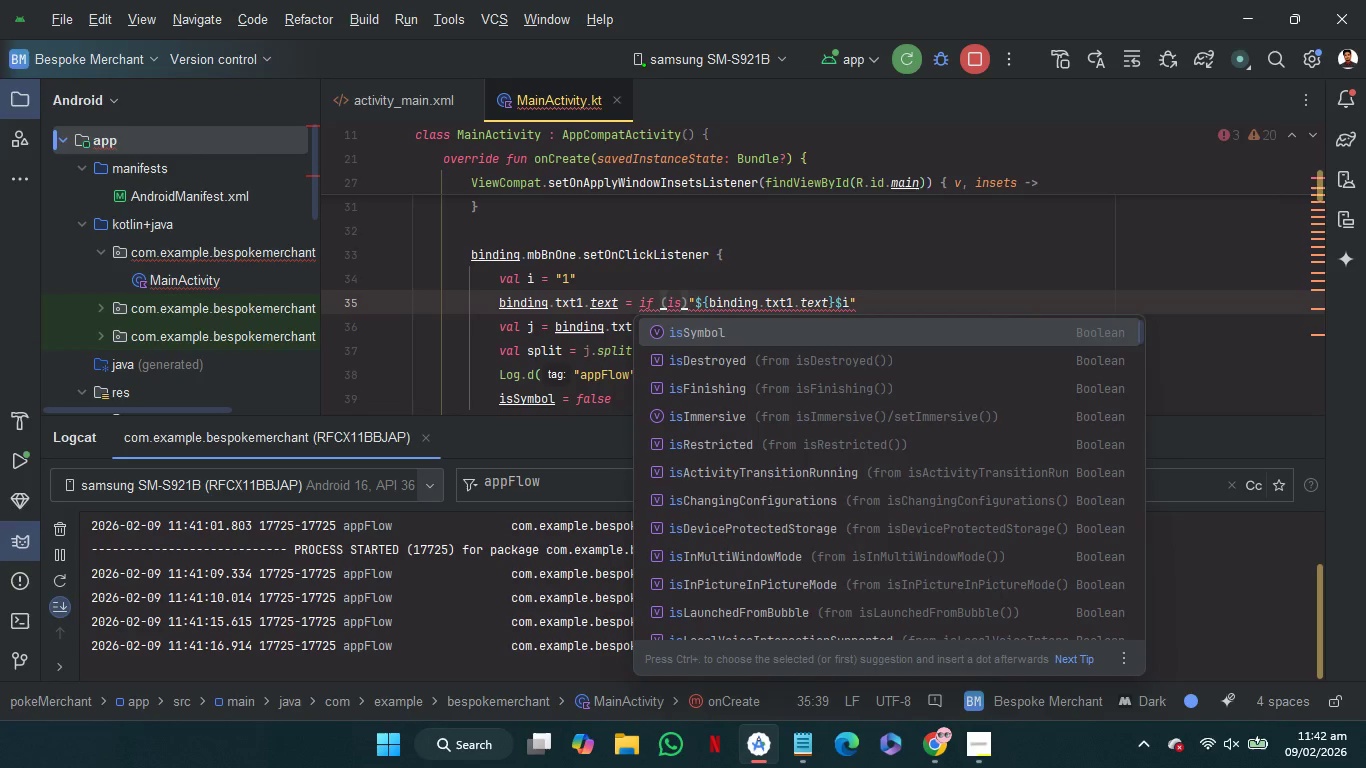 
wait(5.53)
 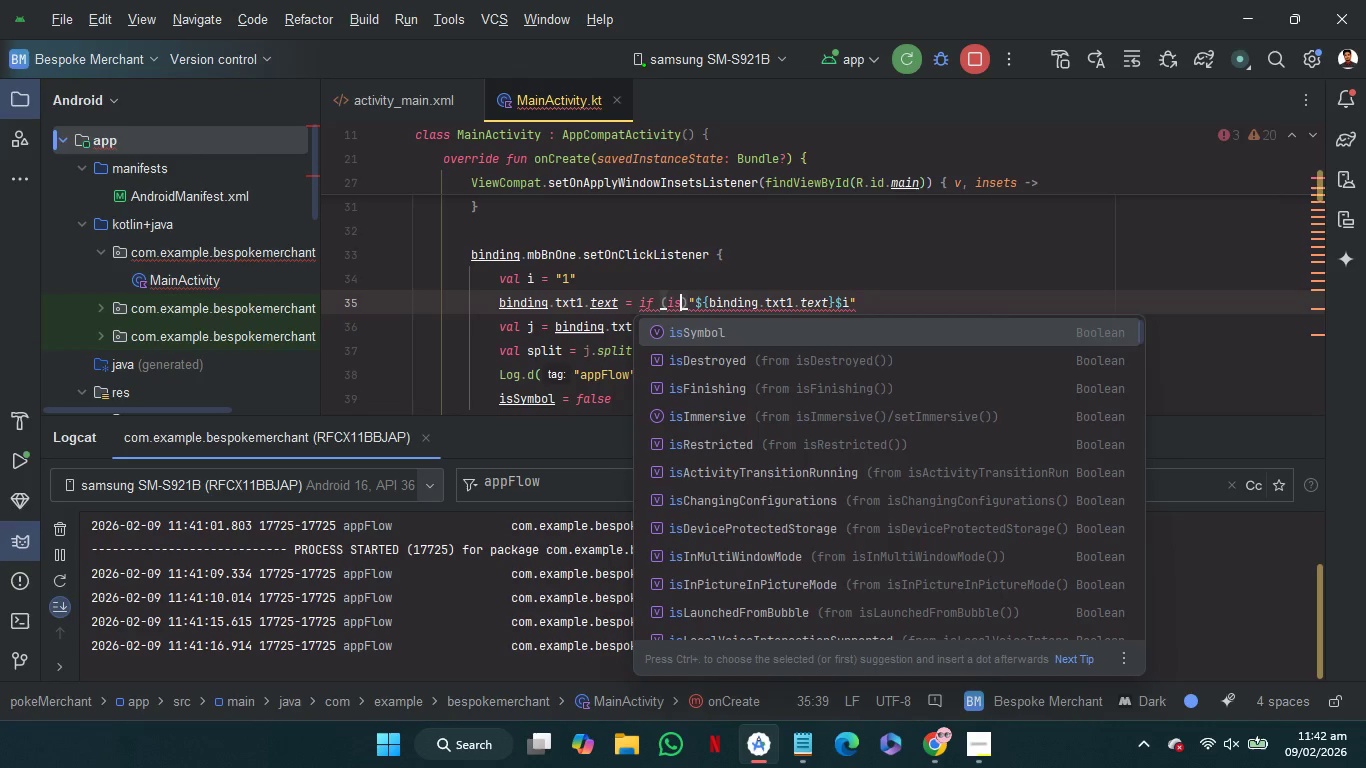 
key(Backspace)
 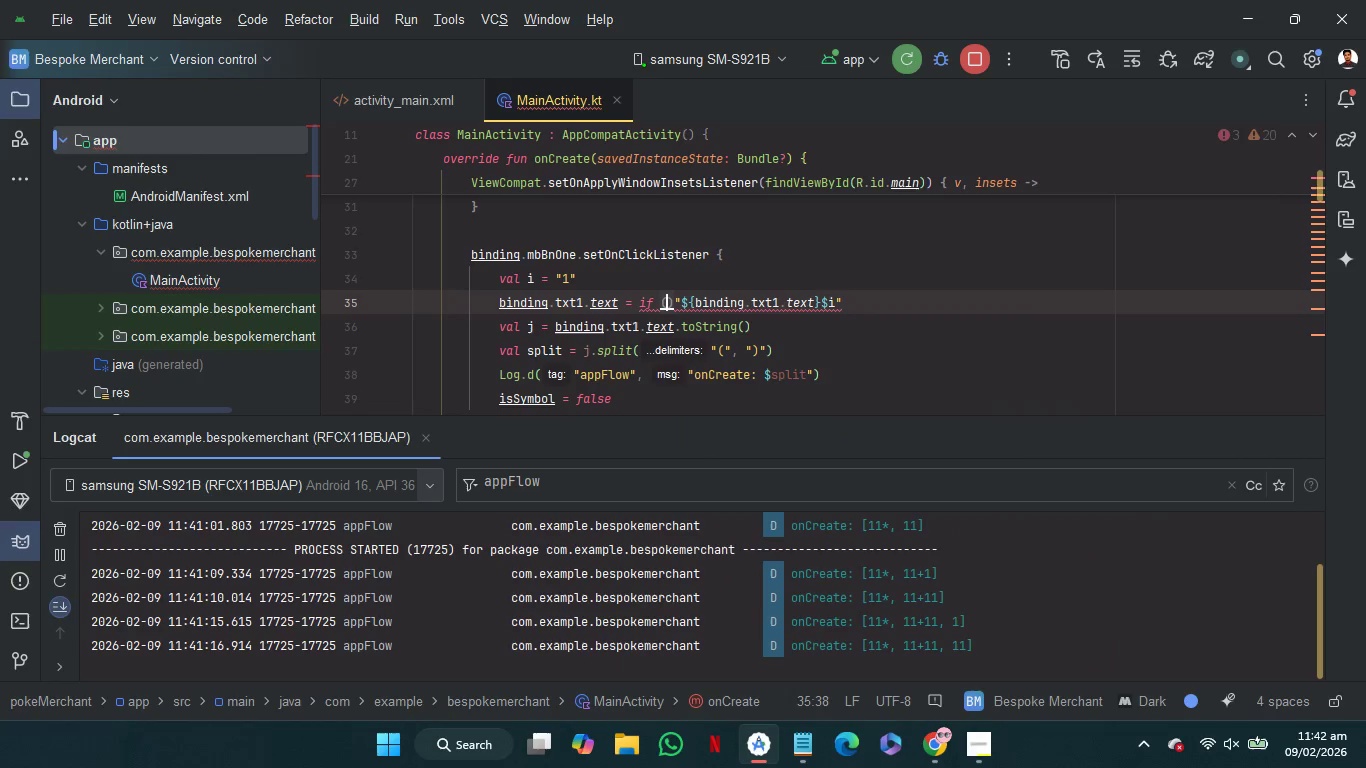 
key(Backspace)
 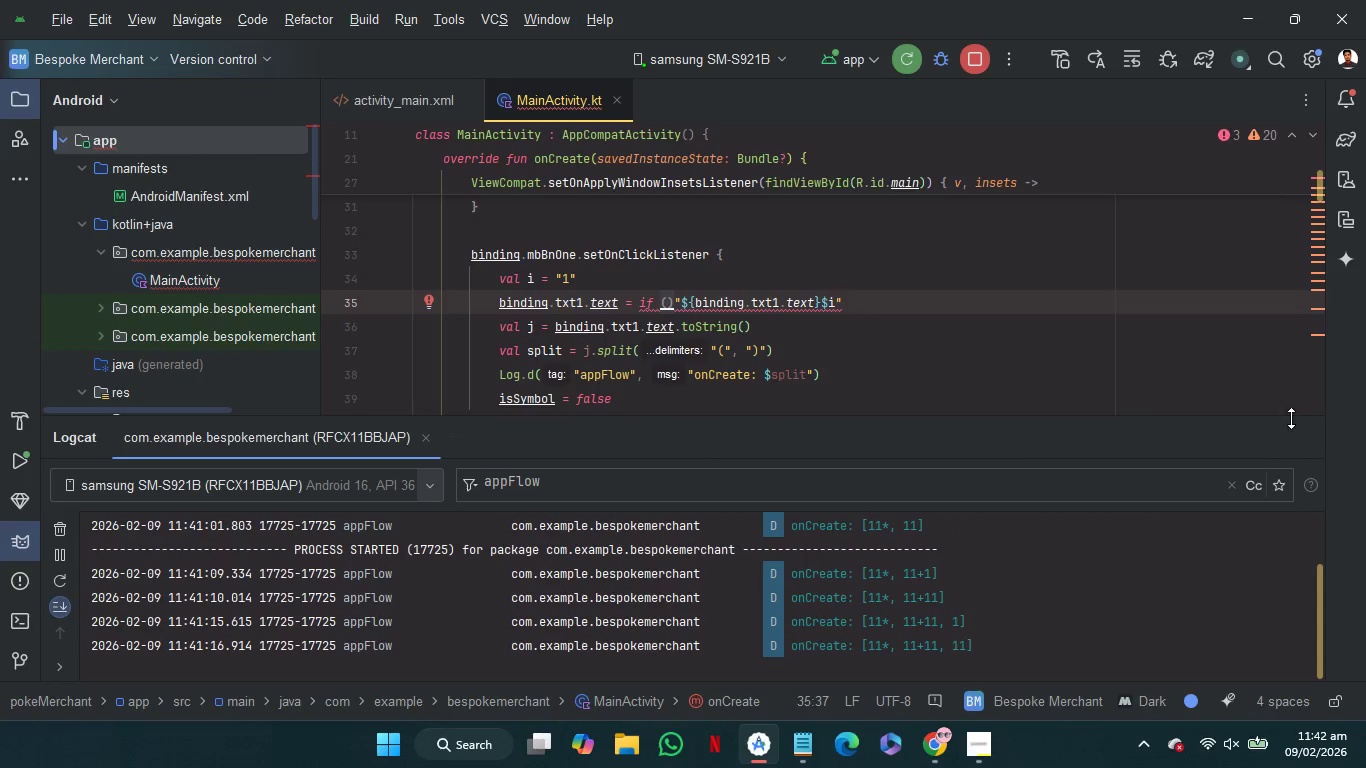 
left_click([1305, 439])
 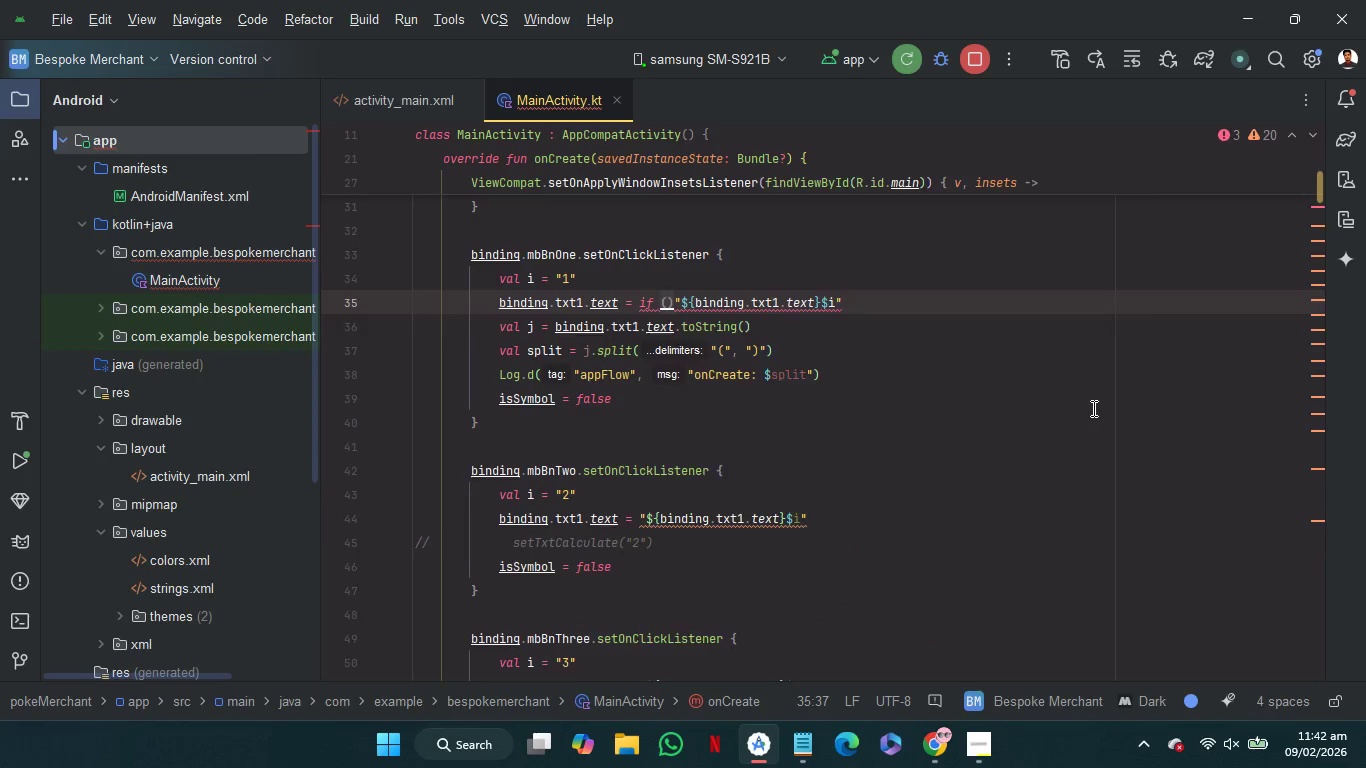 
scroll: coordinate [1092, 408], scroll_direction: up, amount: 5.0
 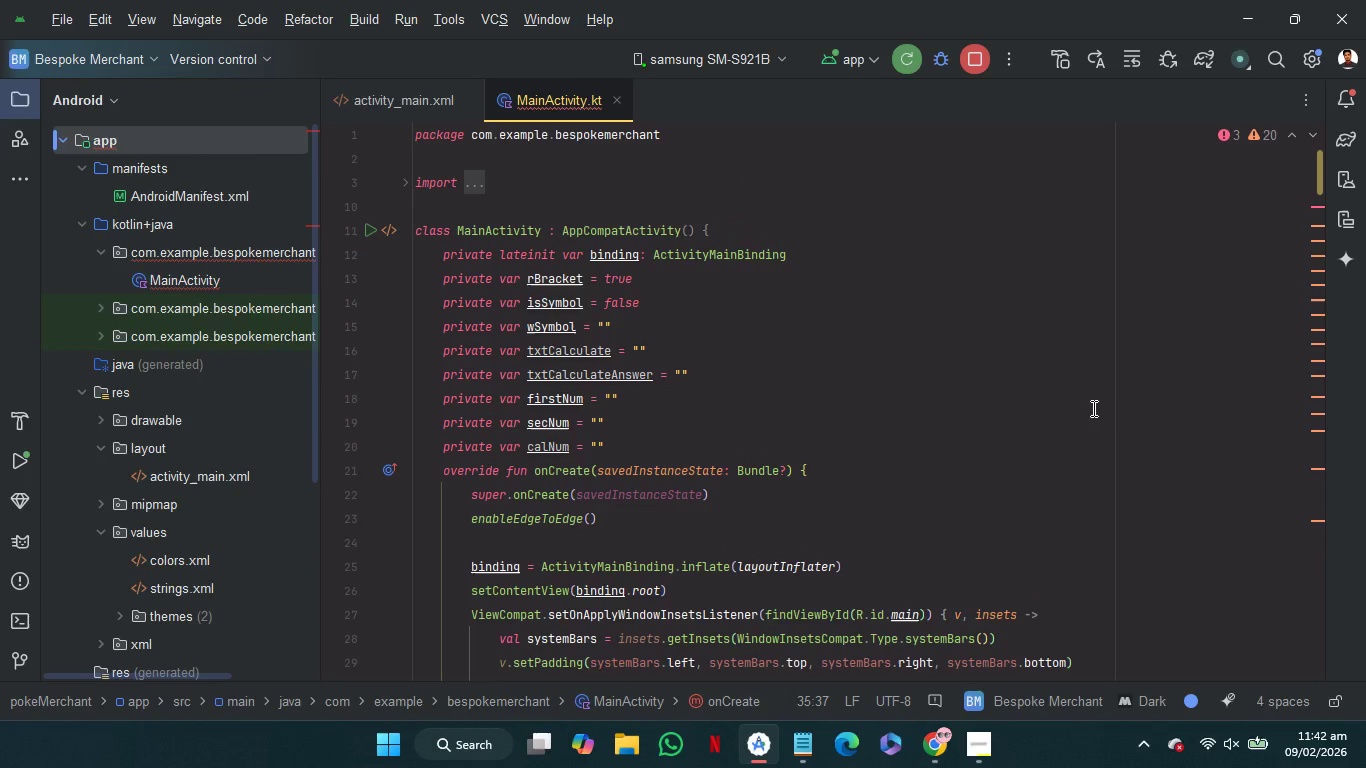 
scroll: coordinate [1092, 408], scroll_direction: down, amount: 3.0
 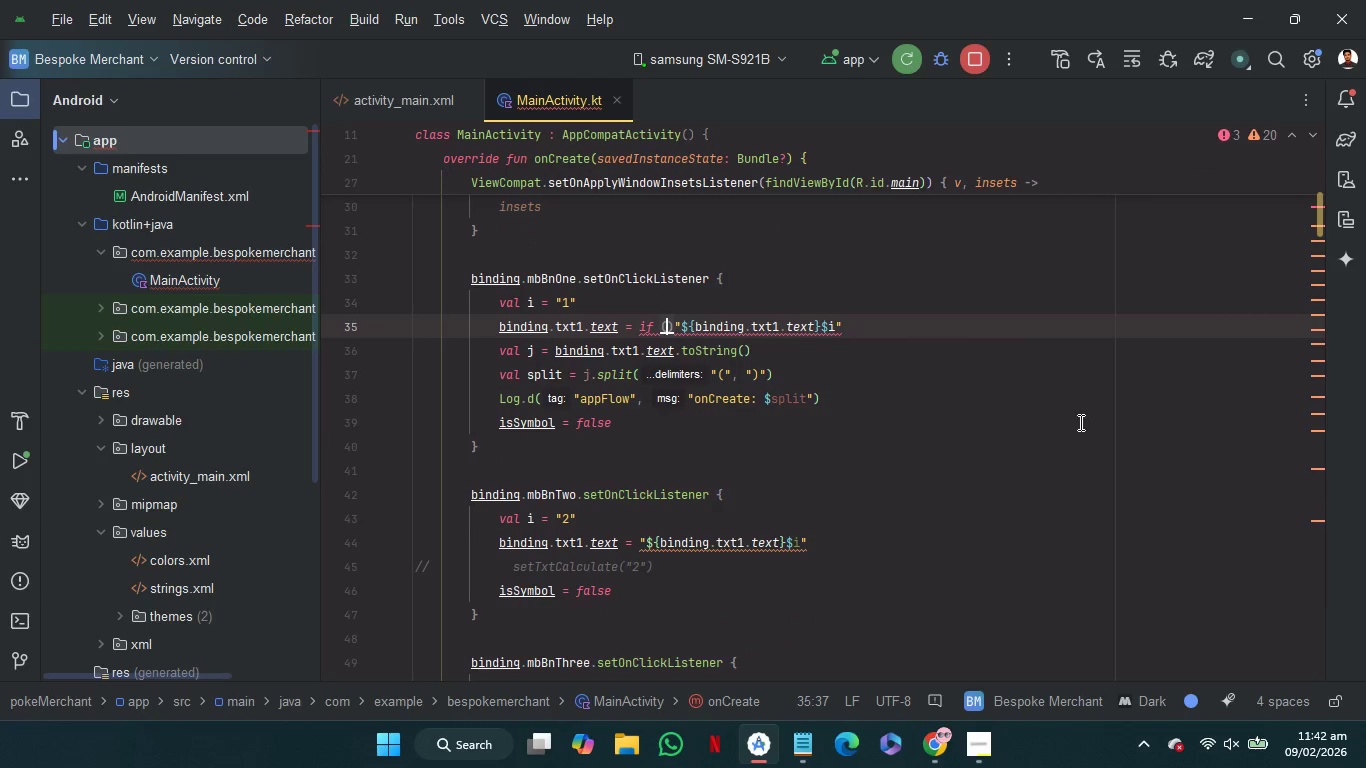 
key(R)
 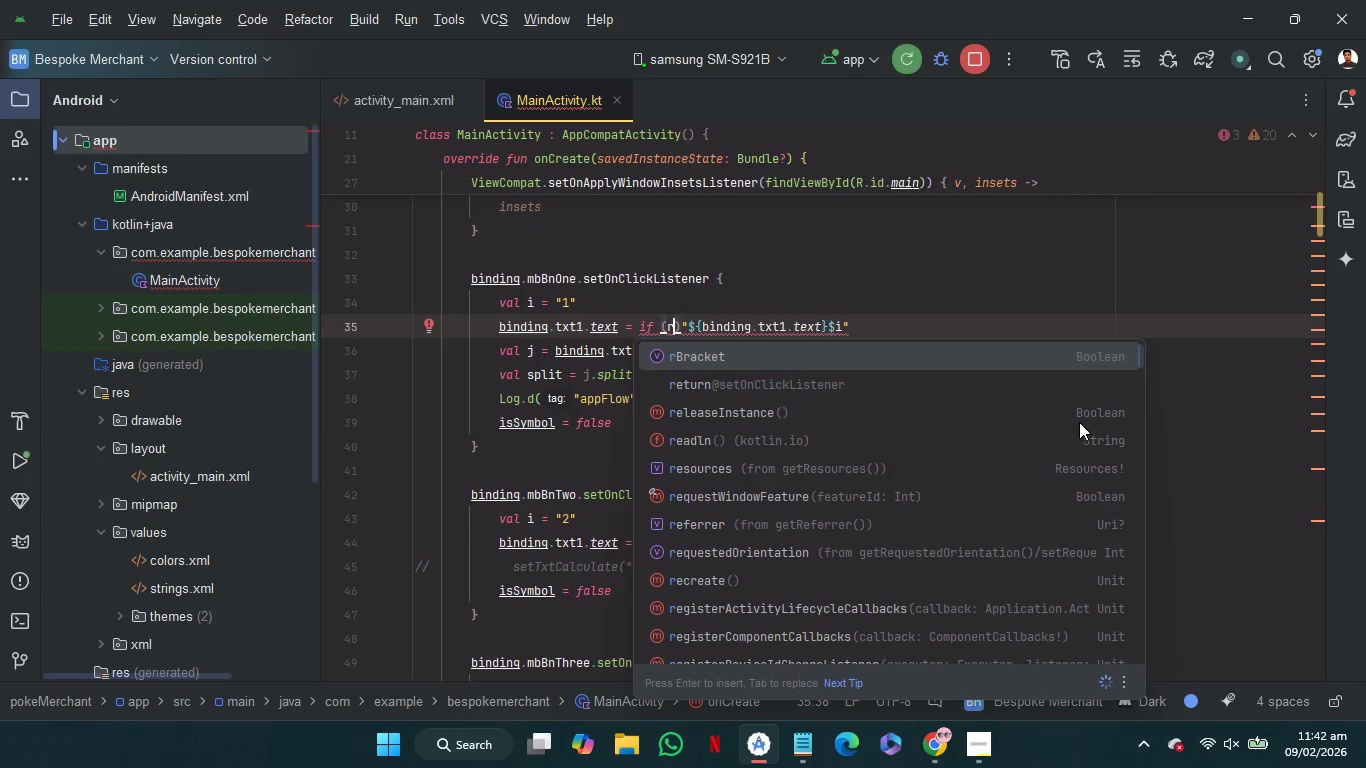 
key(Enter)
 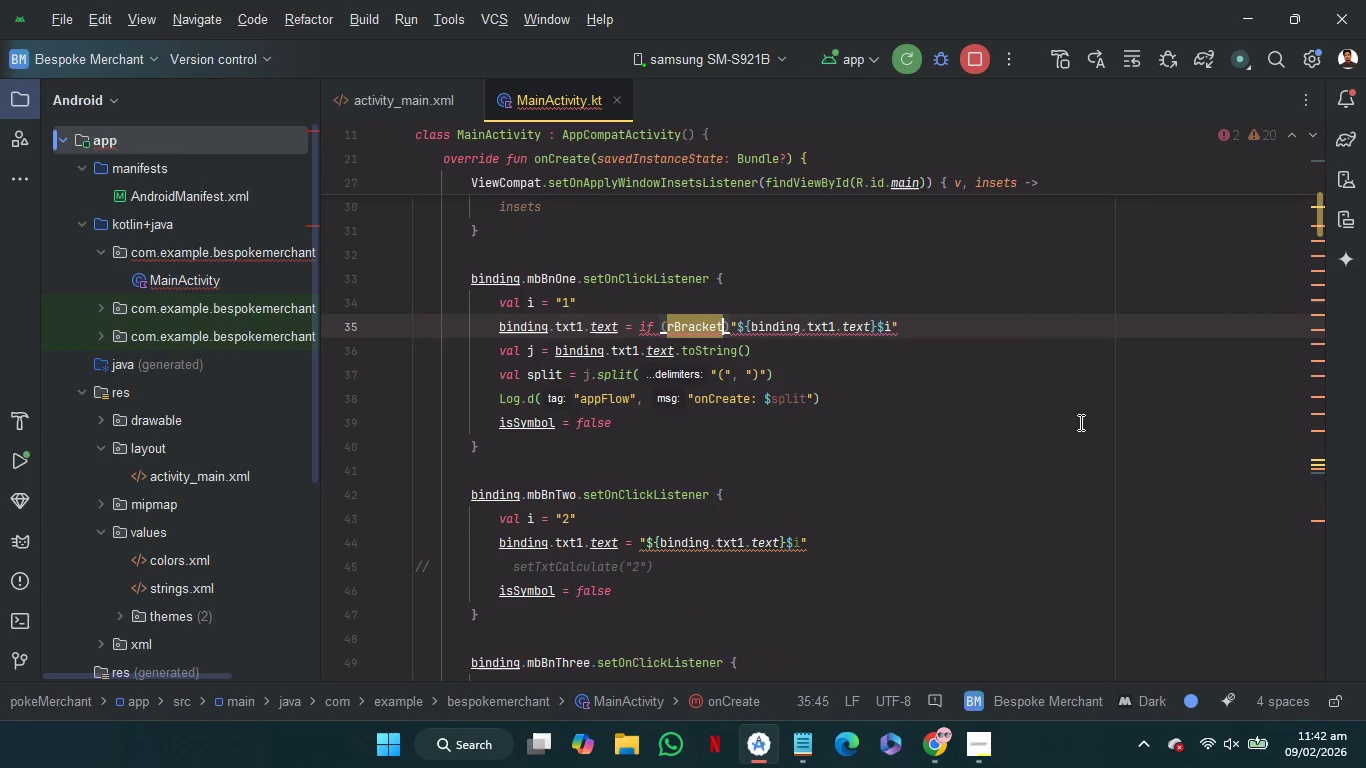 
hold_key(key=ArrowLeft, duration=0.88)
 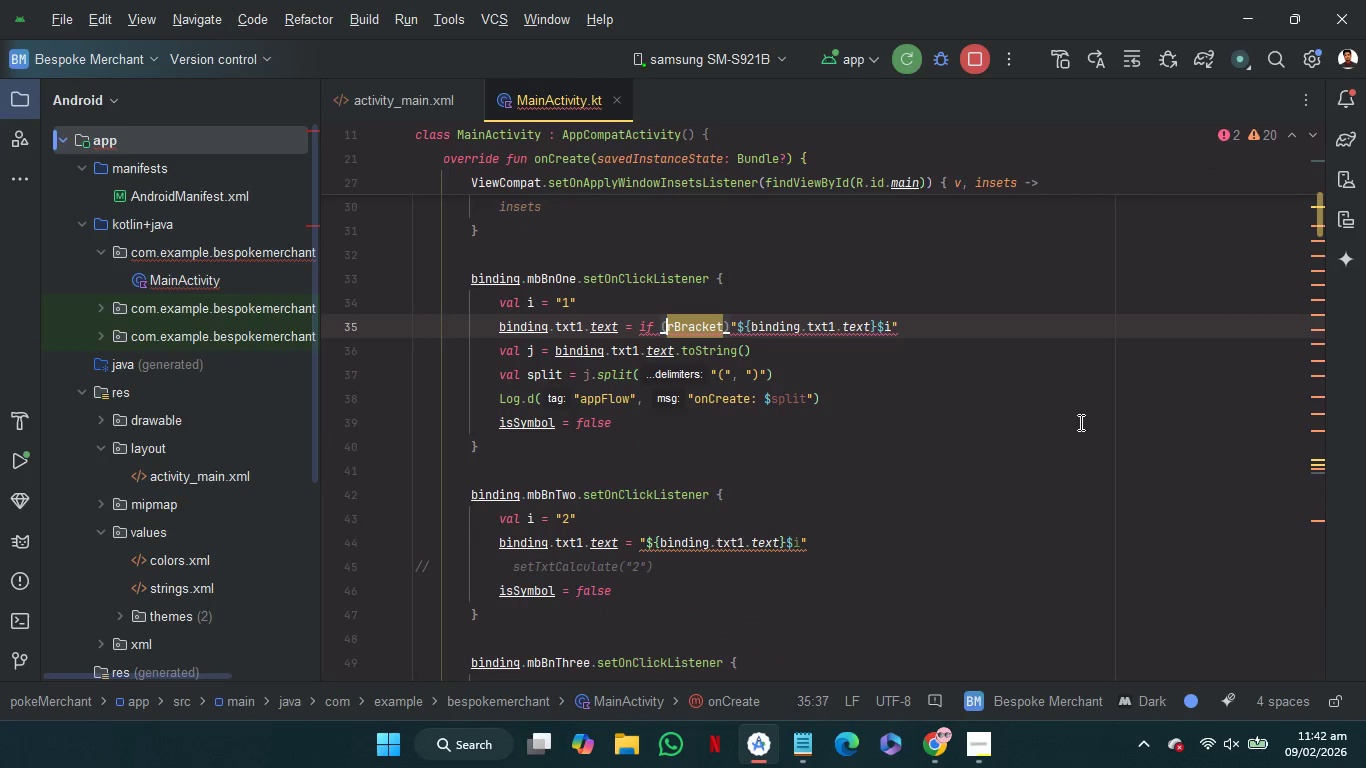 
key(ArrowRight)
 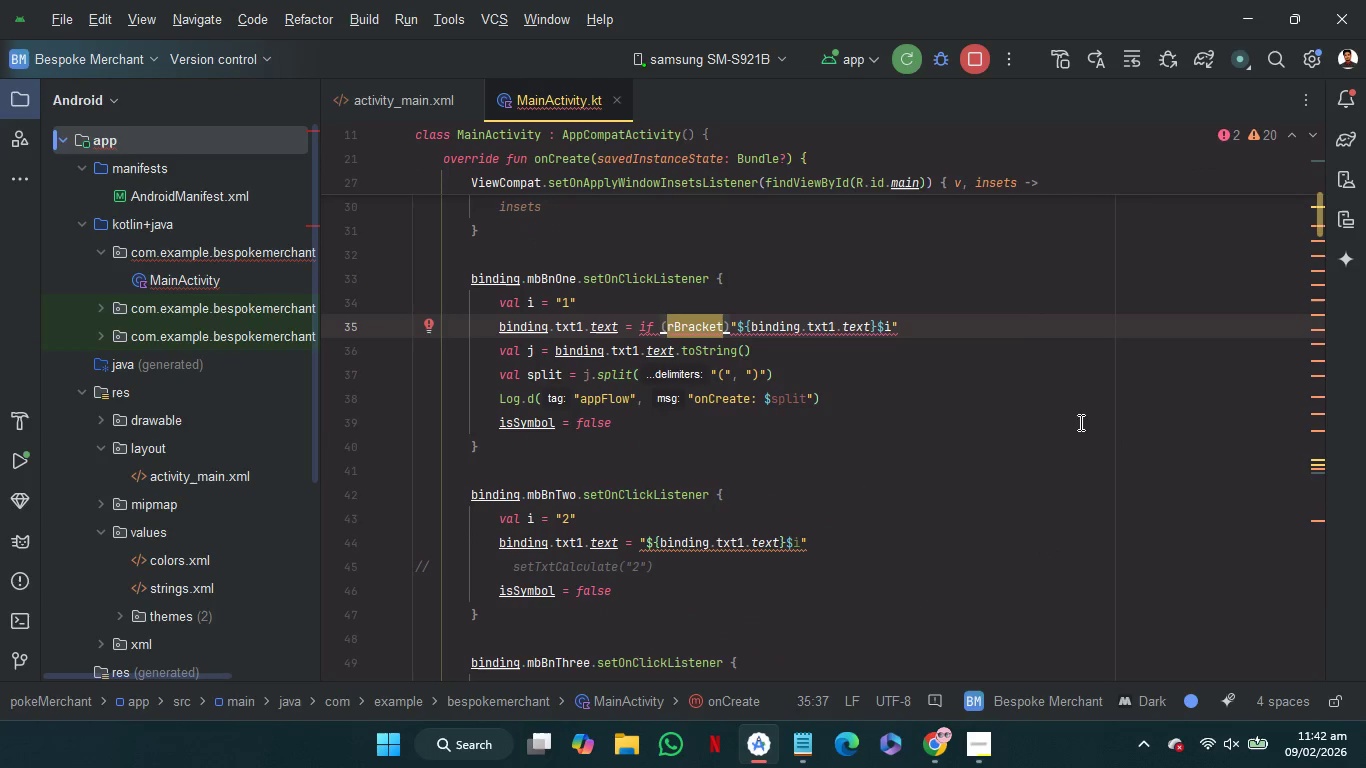 
key(1)
 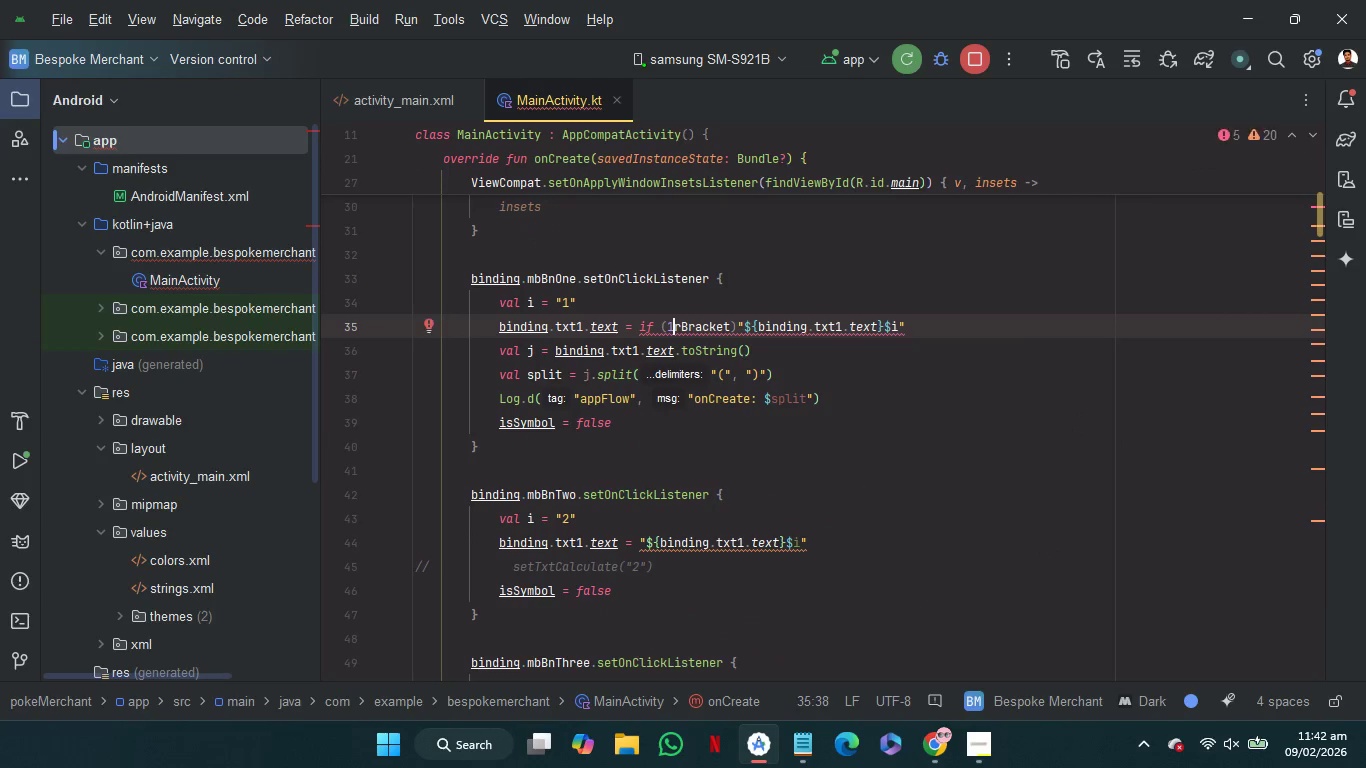 
key(Backspace)
 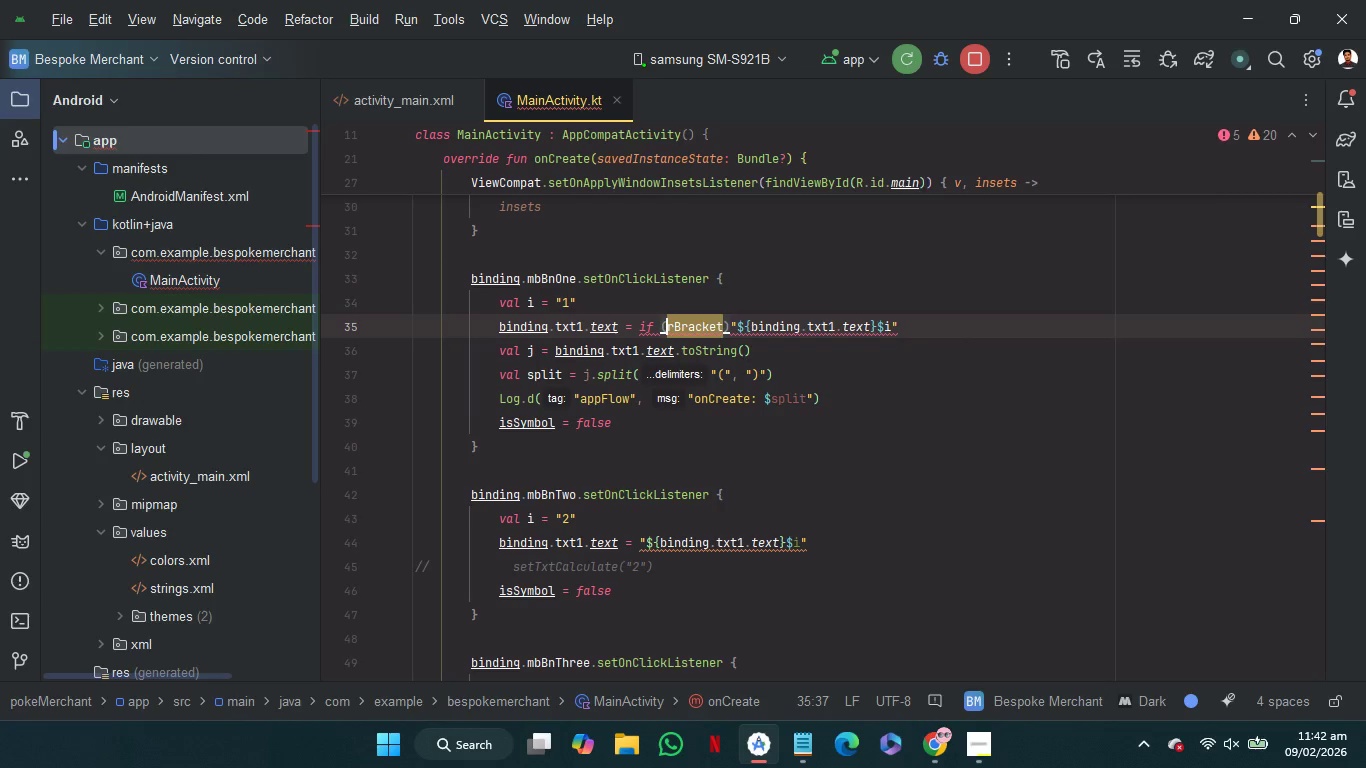 
key(Shift+1)
 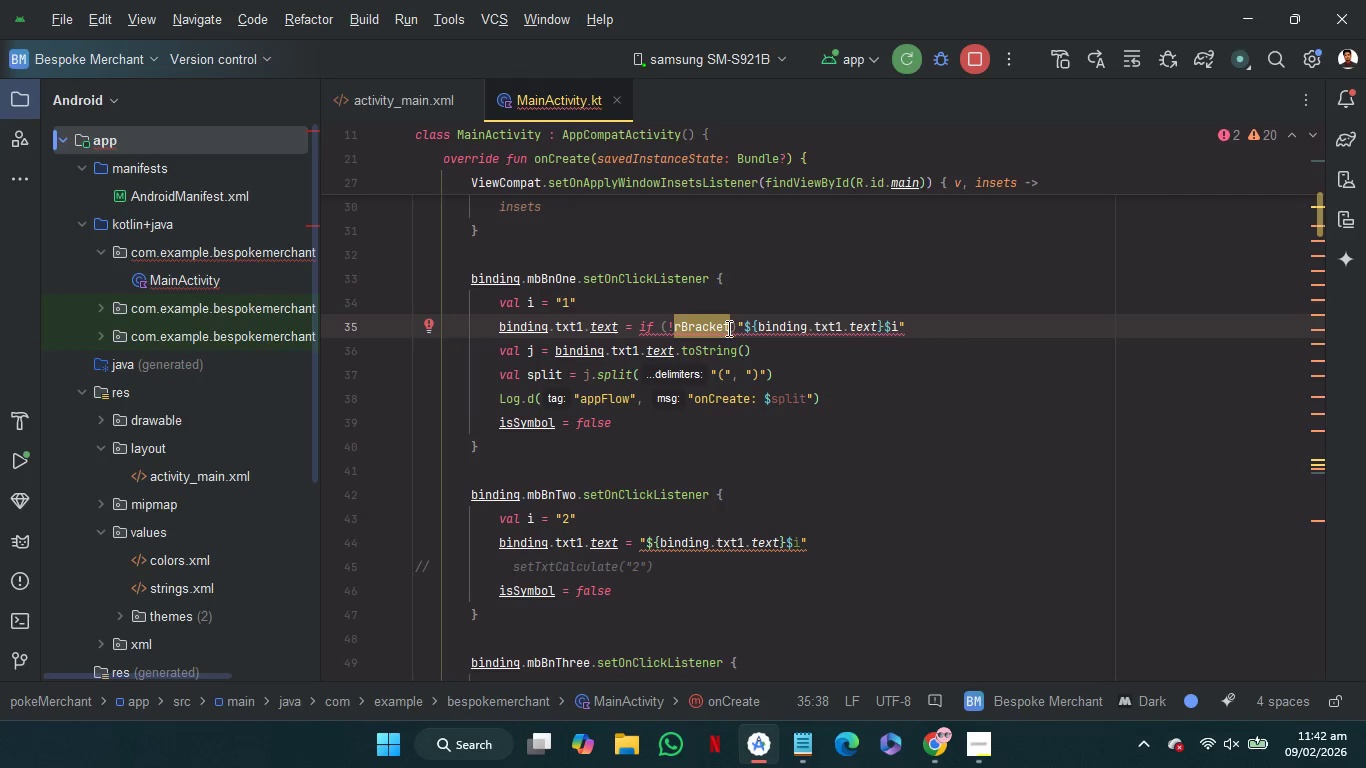 
left_click([735, 330])
 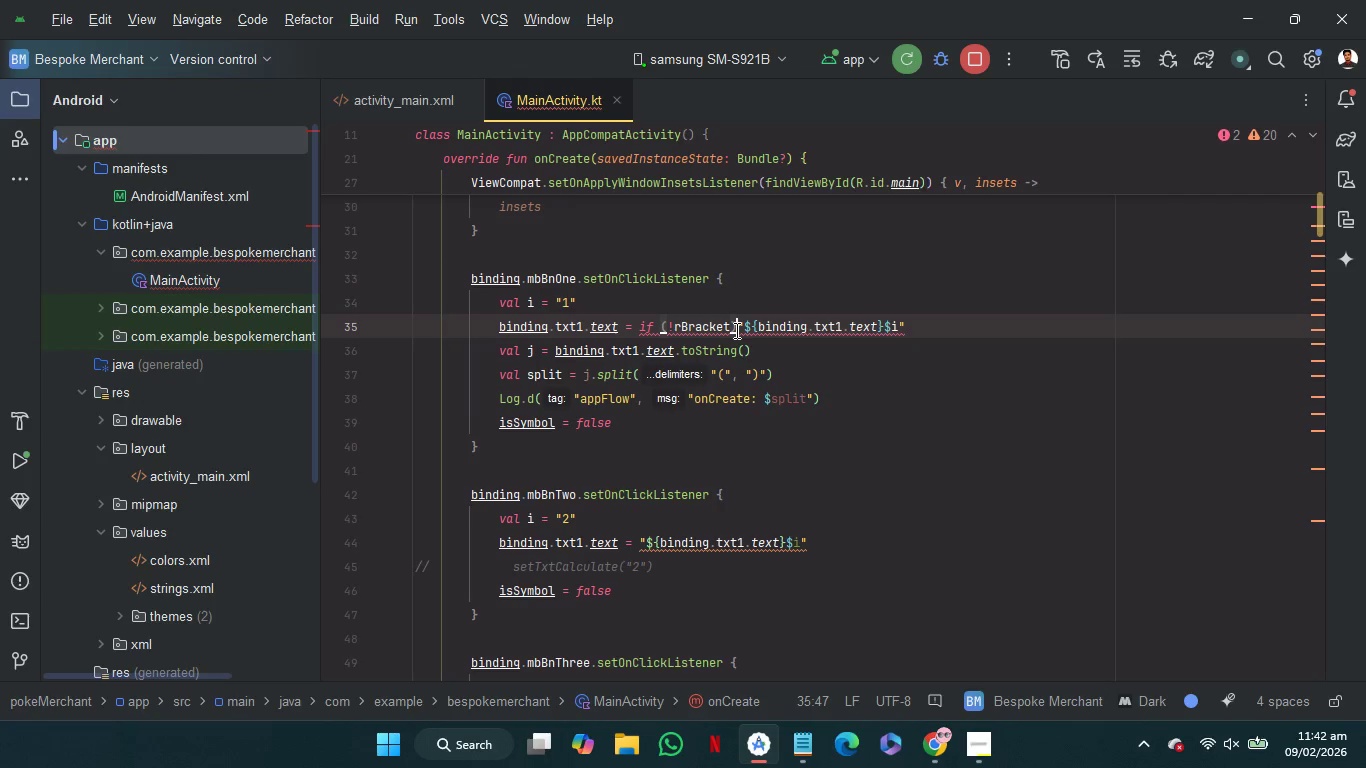 
key(Space)
 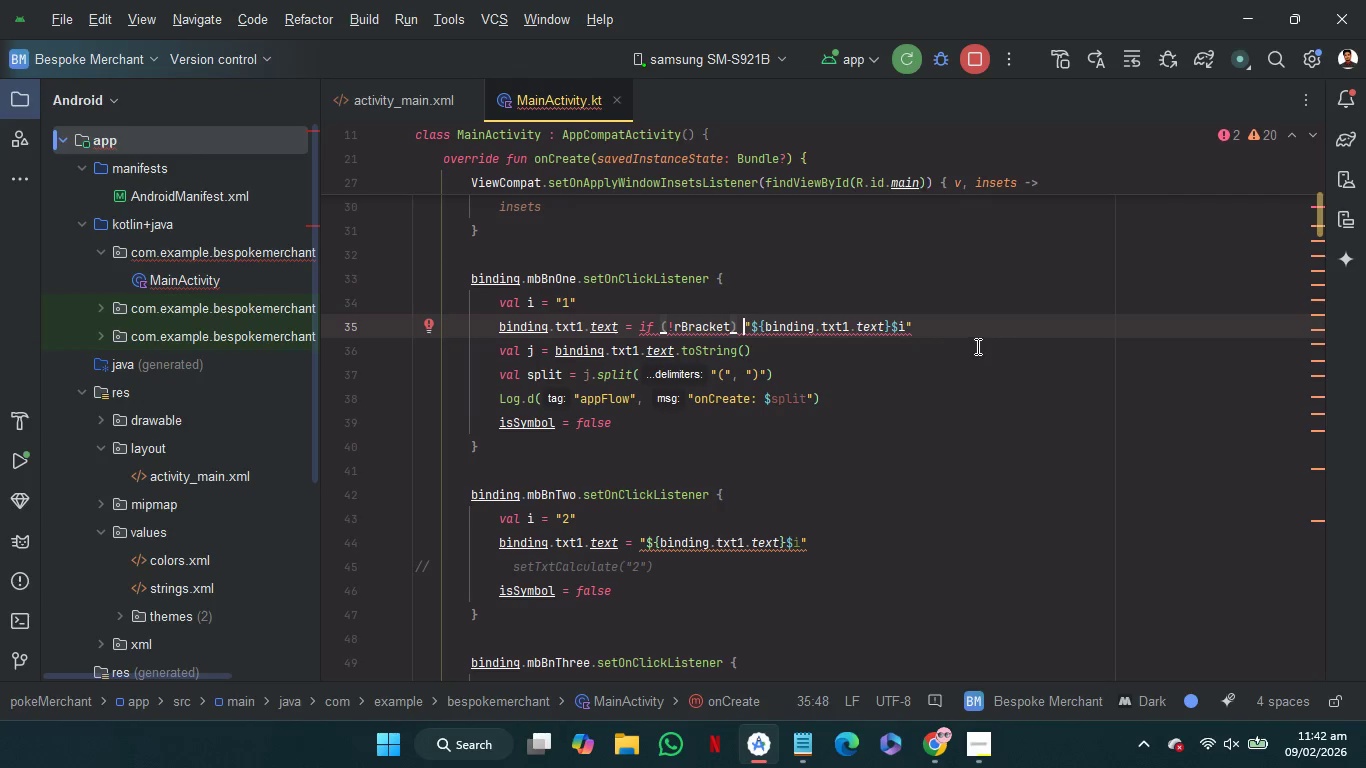 
left_click([974, 329])
 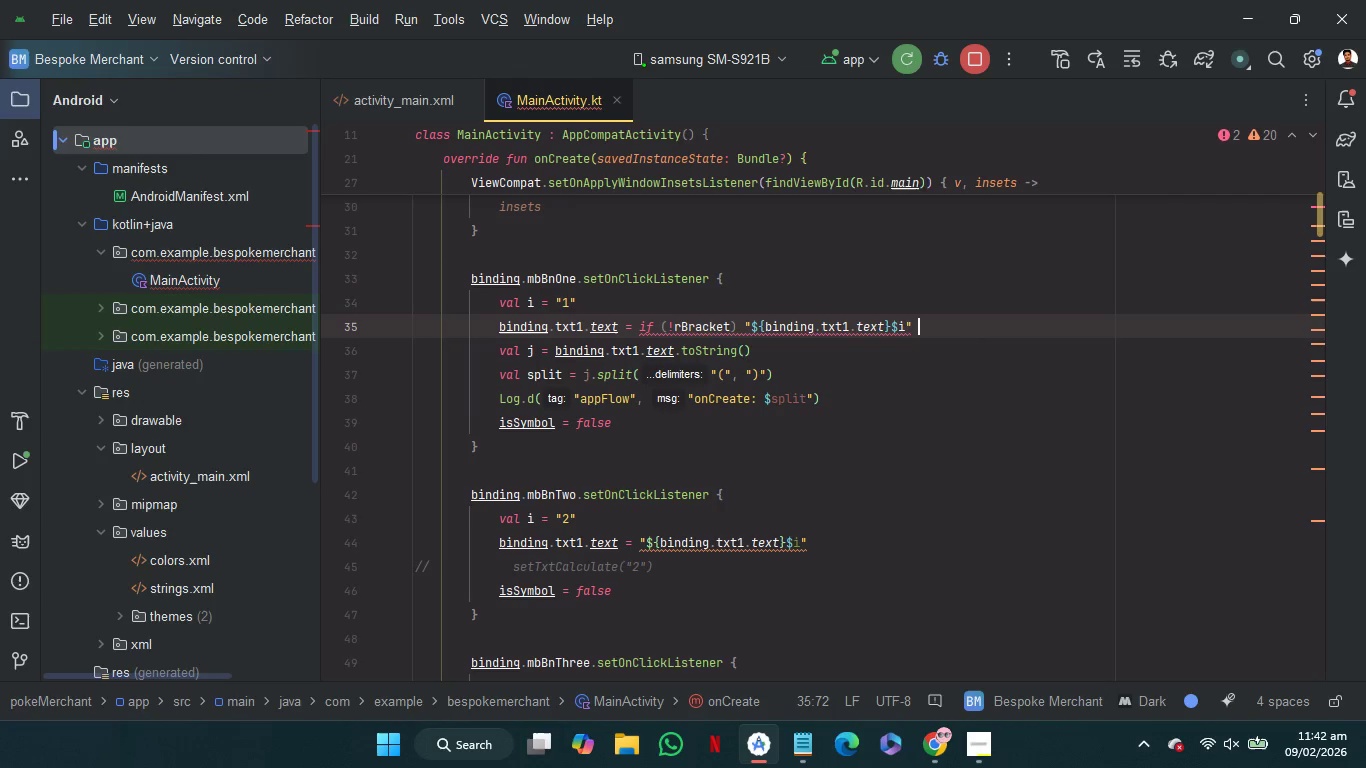 
key(Space)
 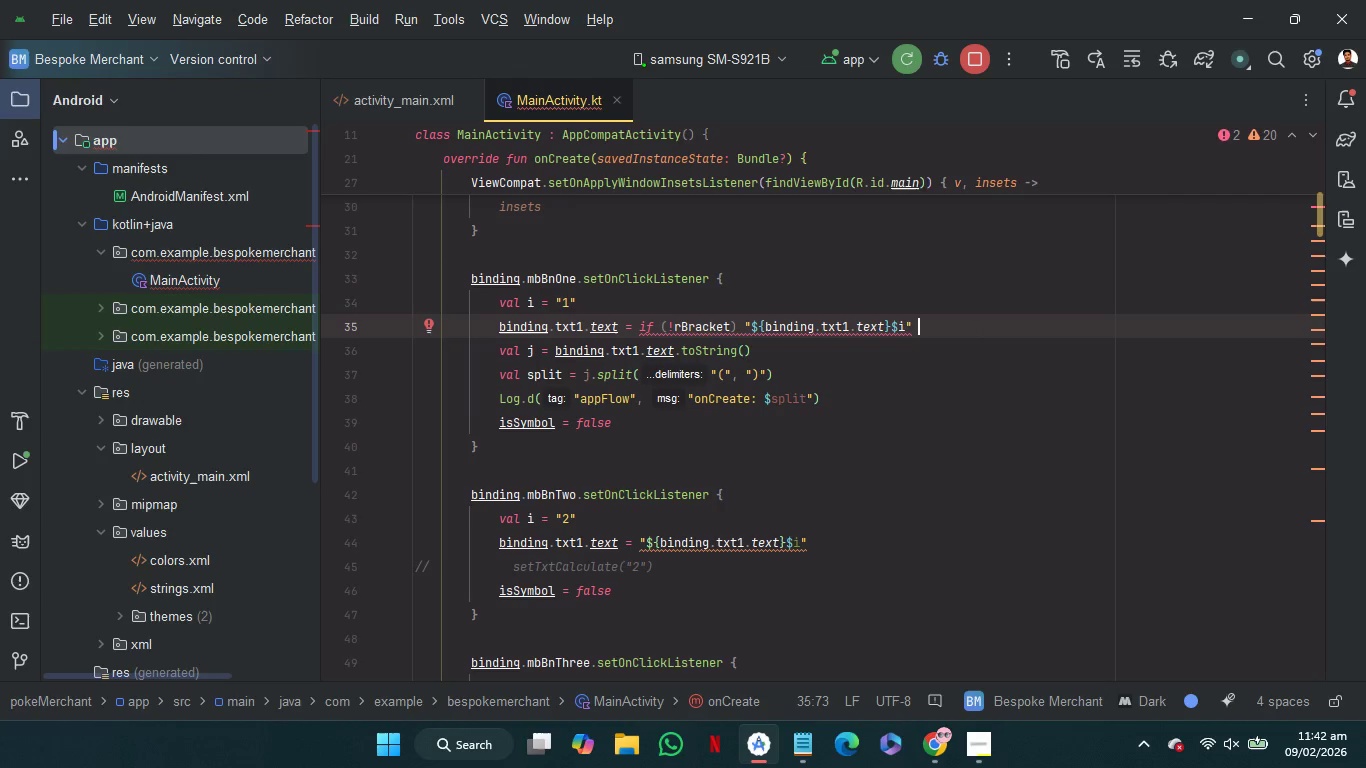 
type(el)
 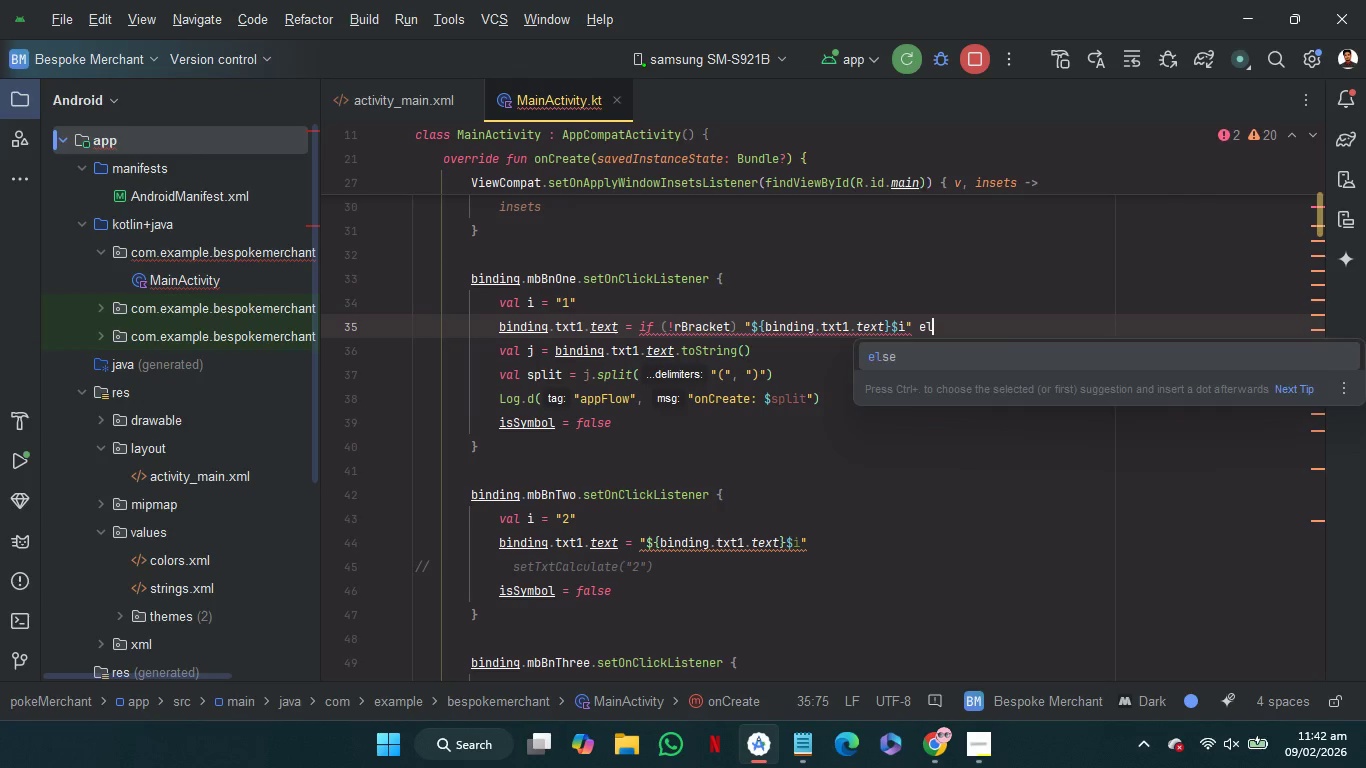 
key(Enter)
 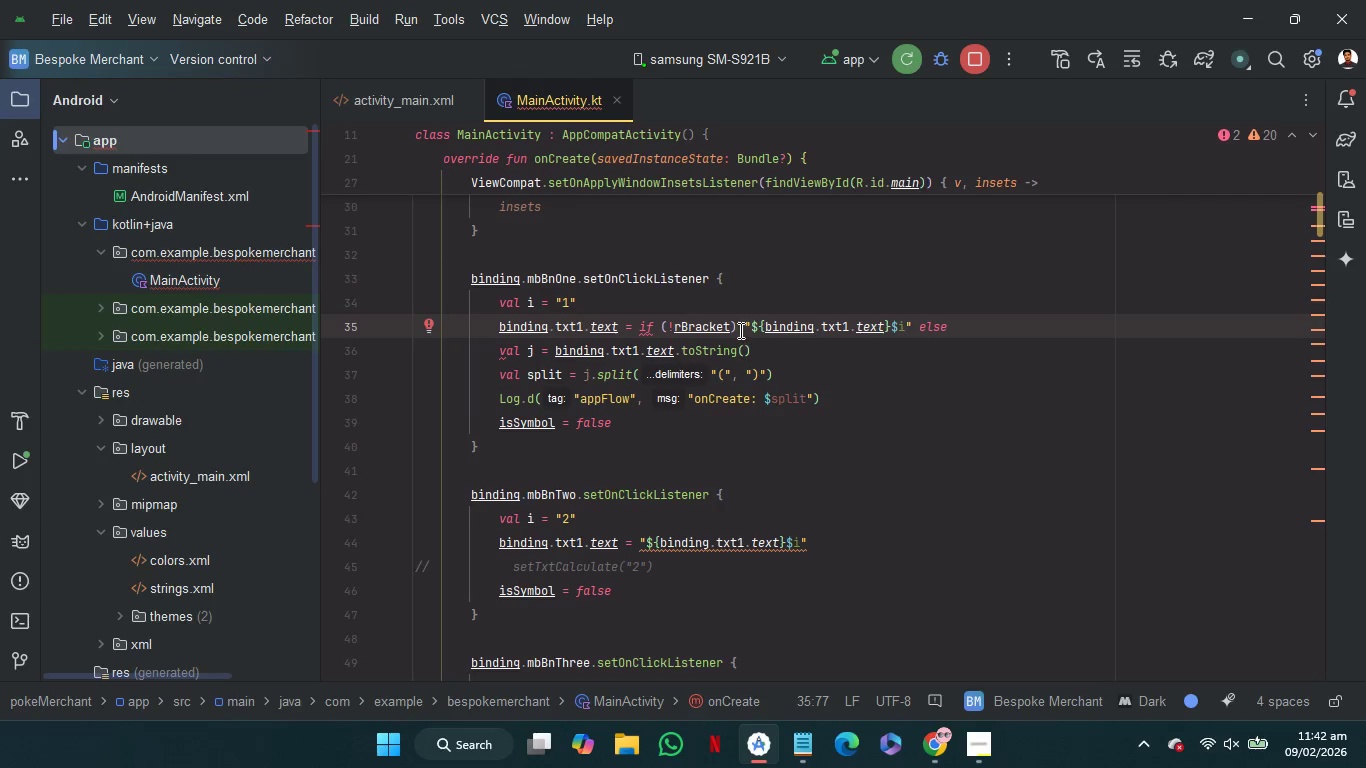 
left_click_drag(start_coordinate=[743, 326], to_coordinate=[909, 331])
 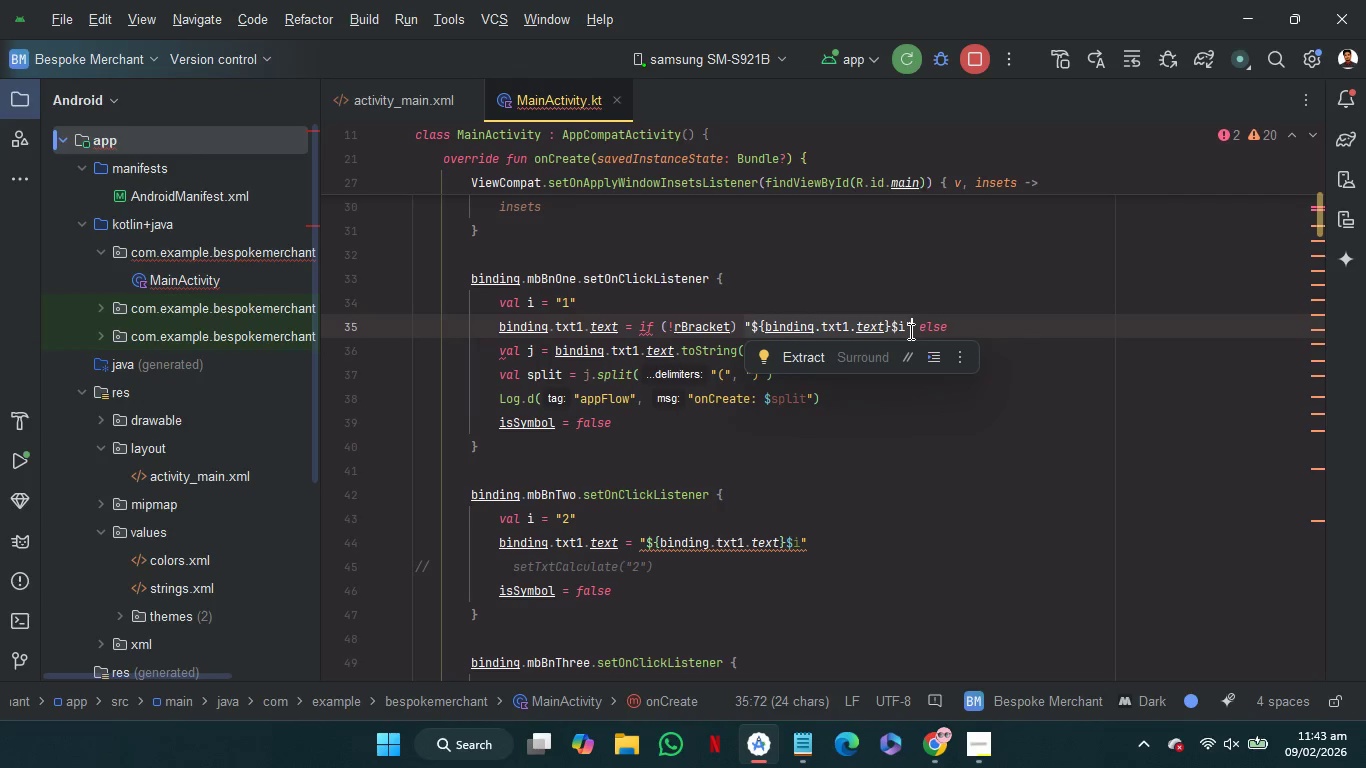 
key(Control+C)
 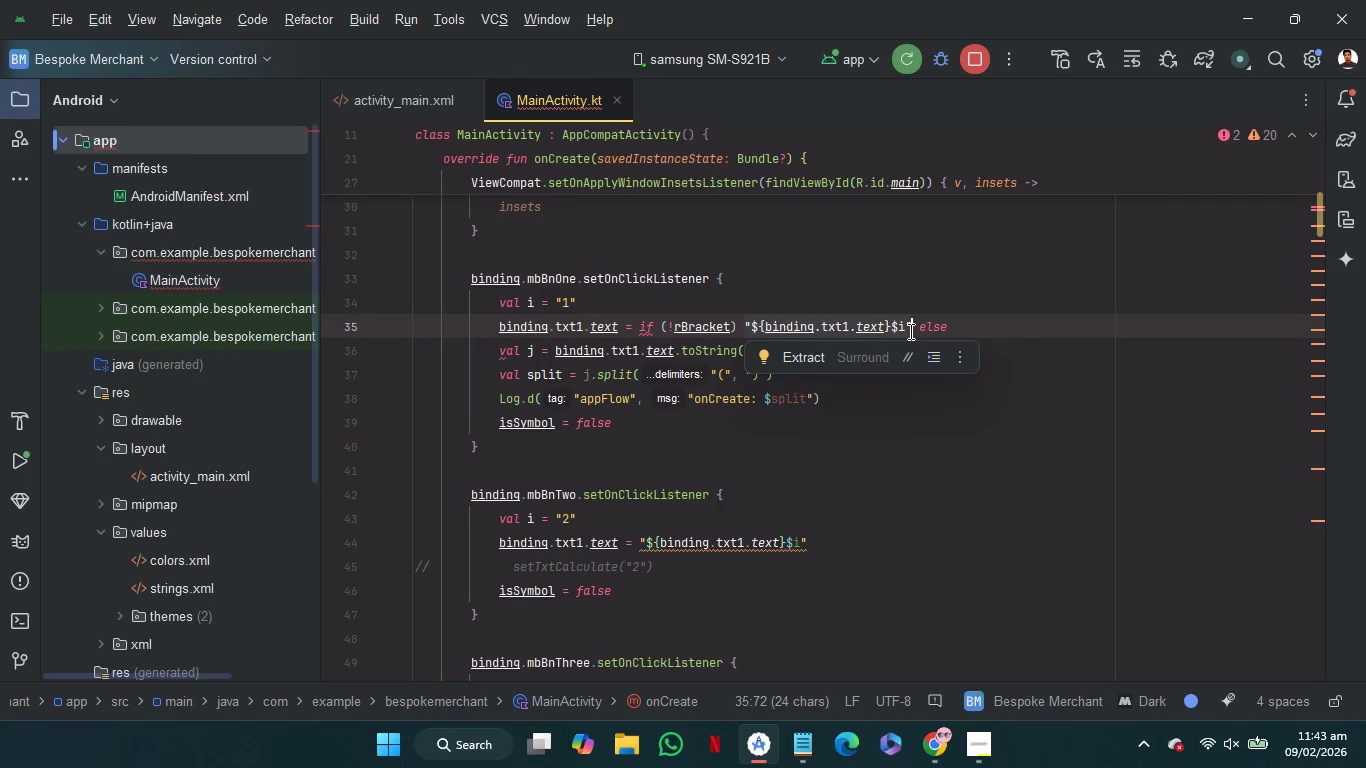 
key(Control+C)
 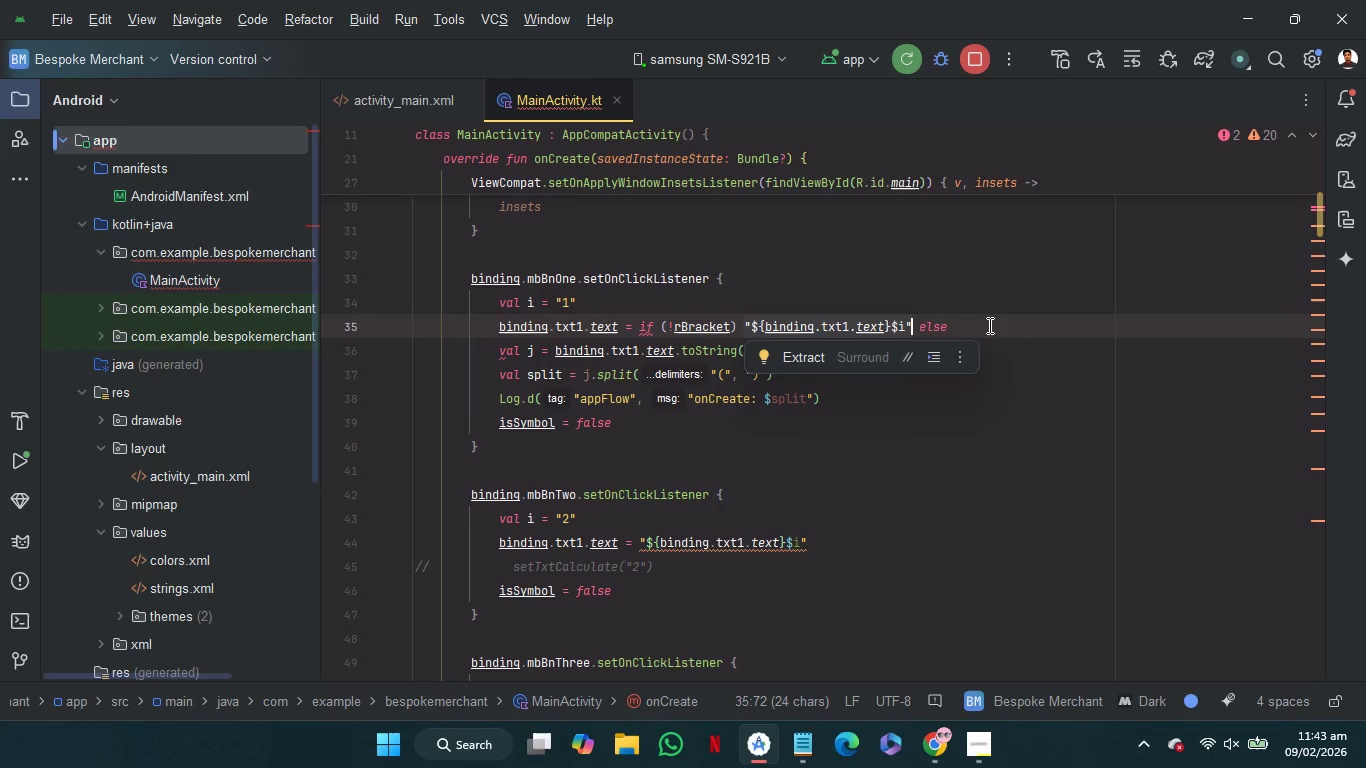 
left_click([988, 325])
 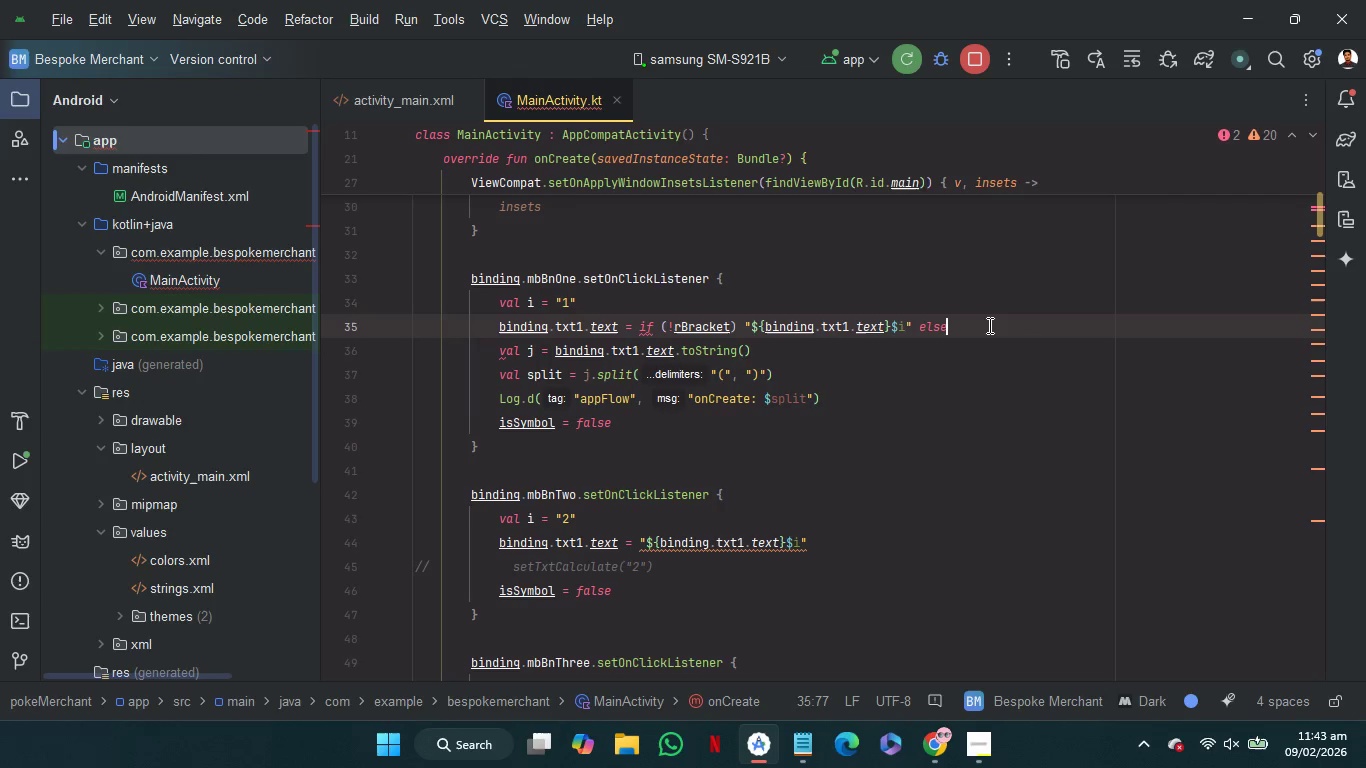 
key(Control+V)
 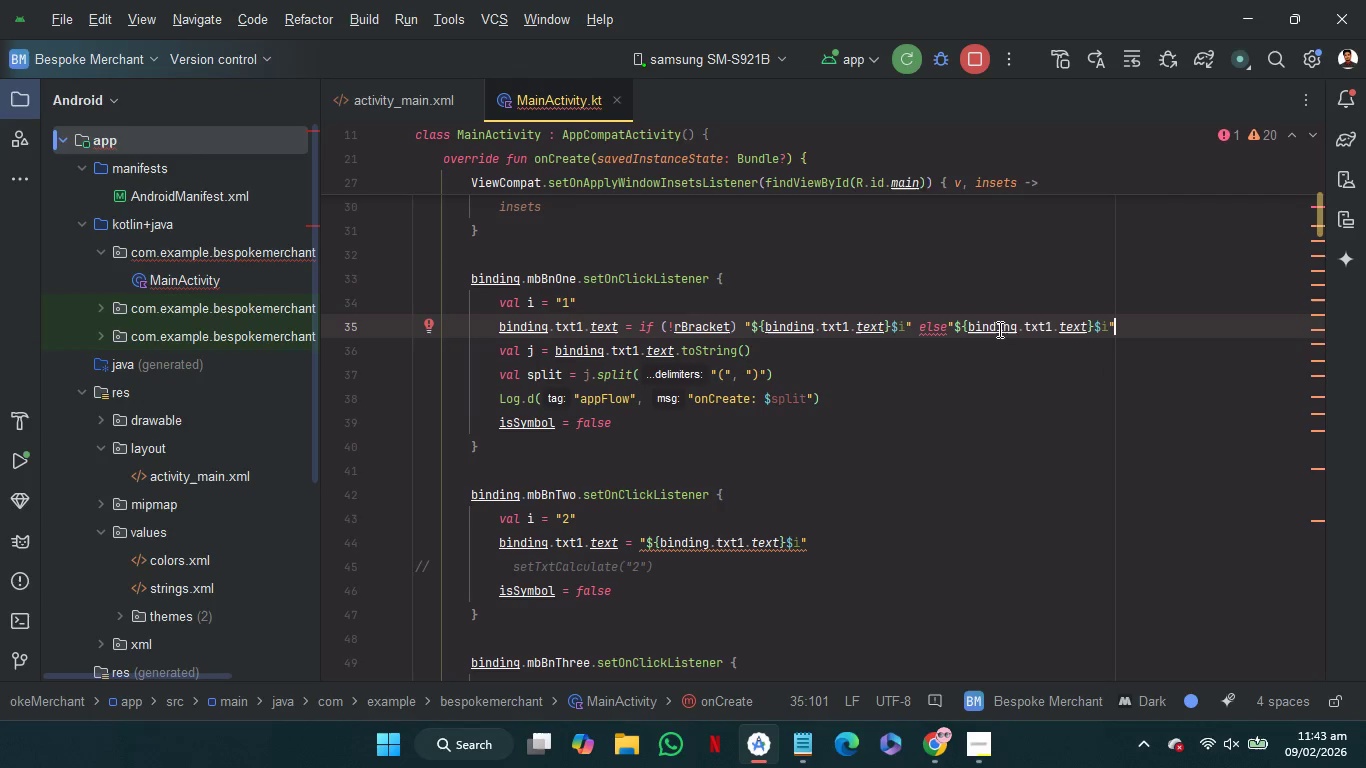 
left_click([948, 334])
 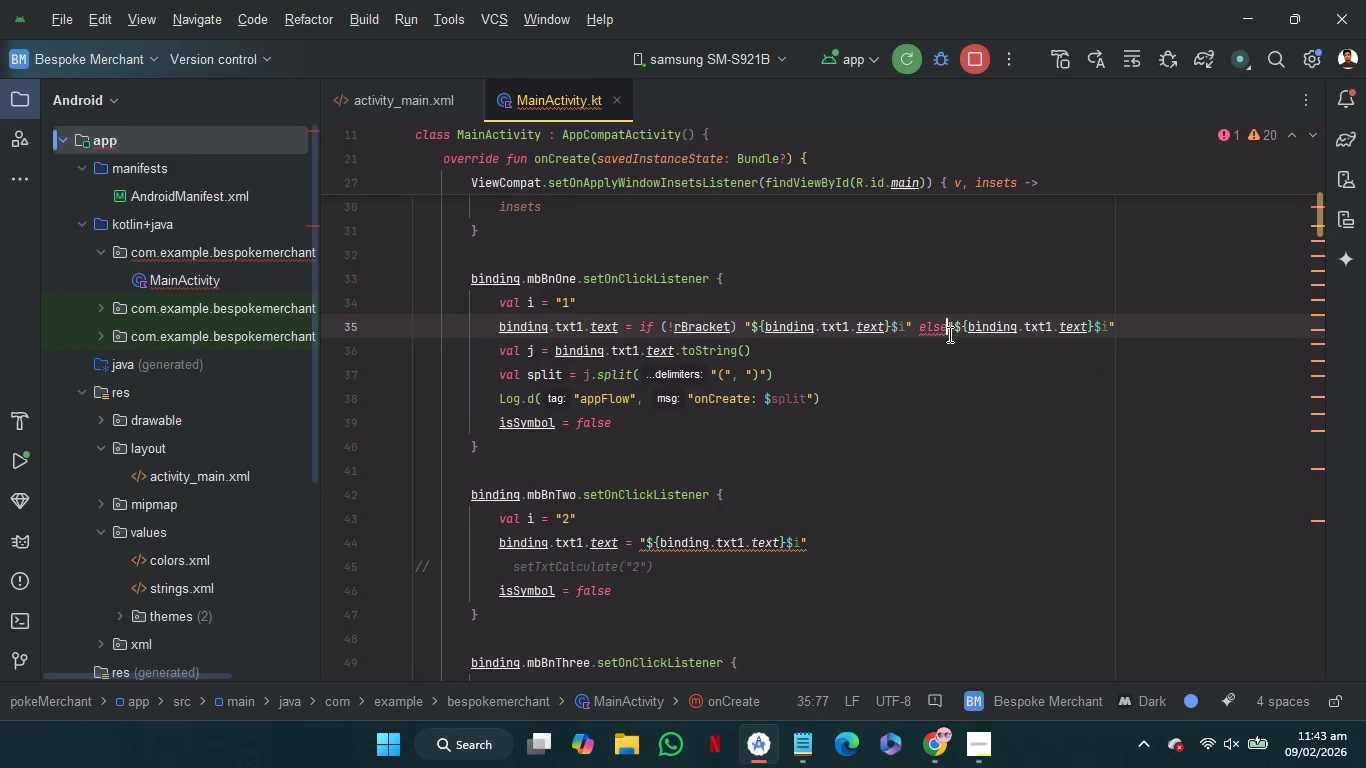 
key(Space)
 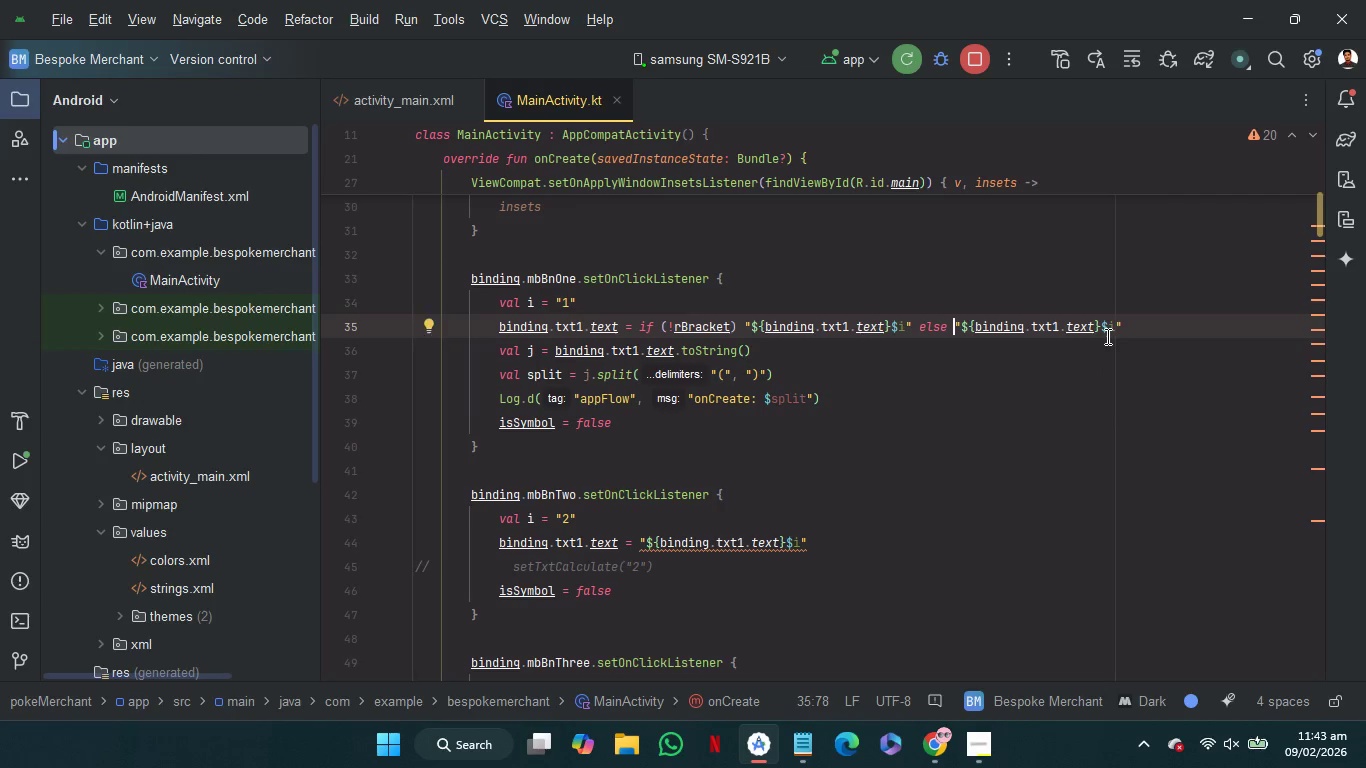 
left_click([1106, 336])
 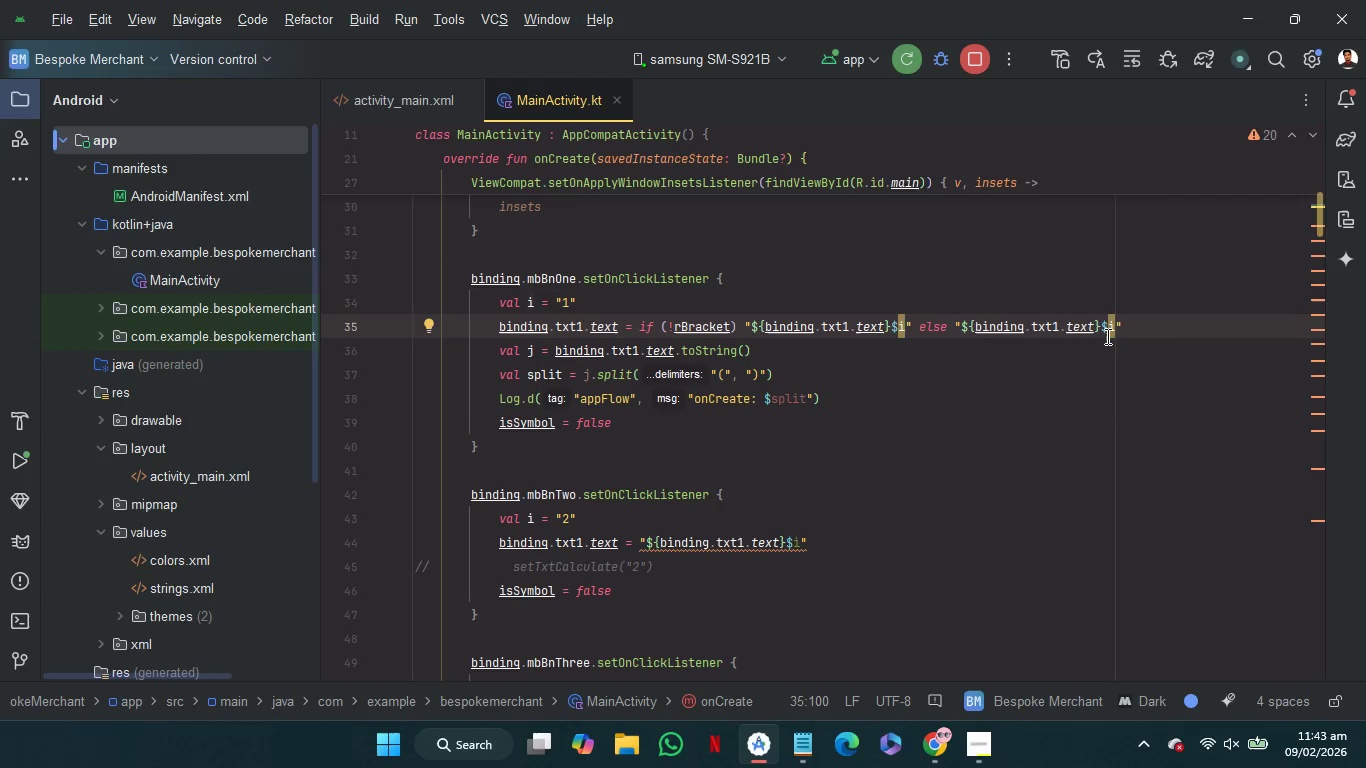 
key(ArrowLeft)
 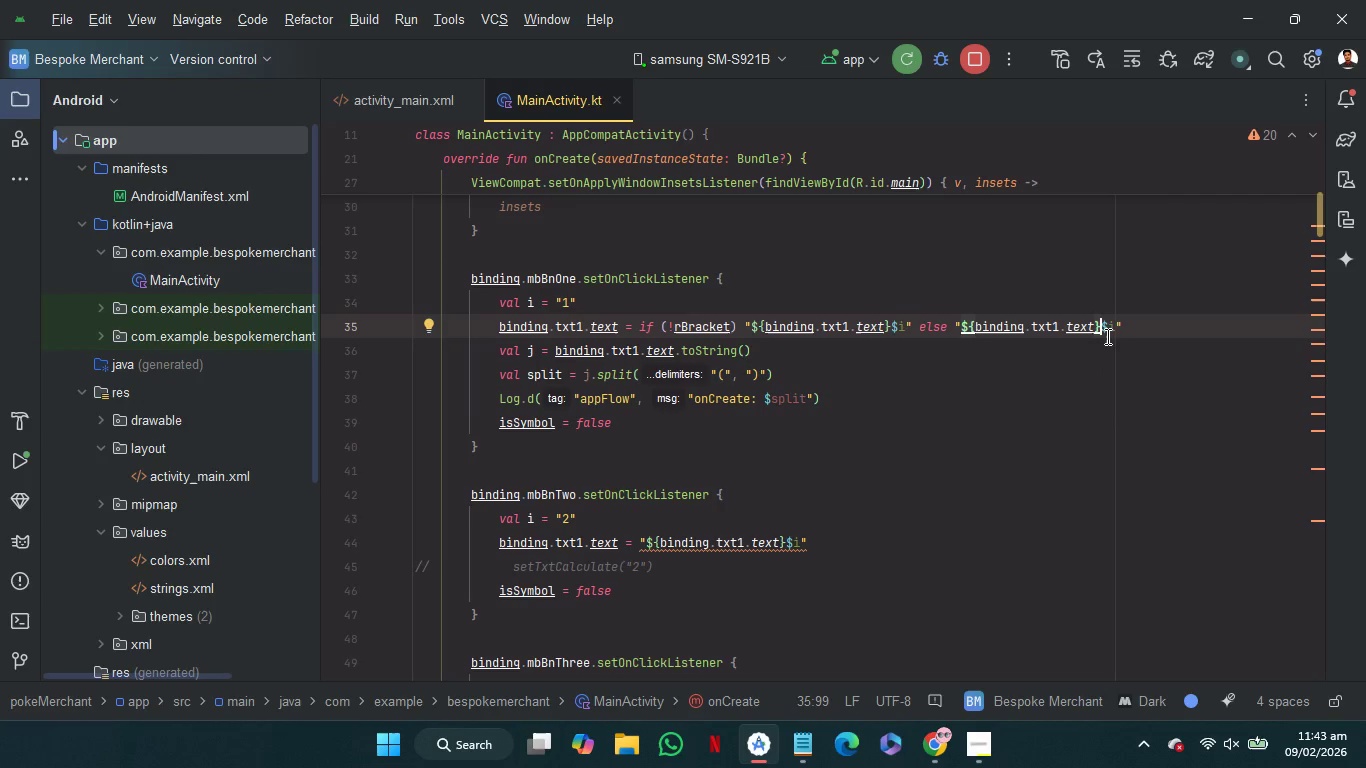 
key(Shift+8)
 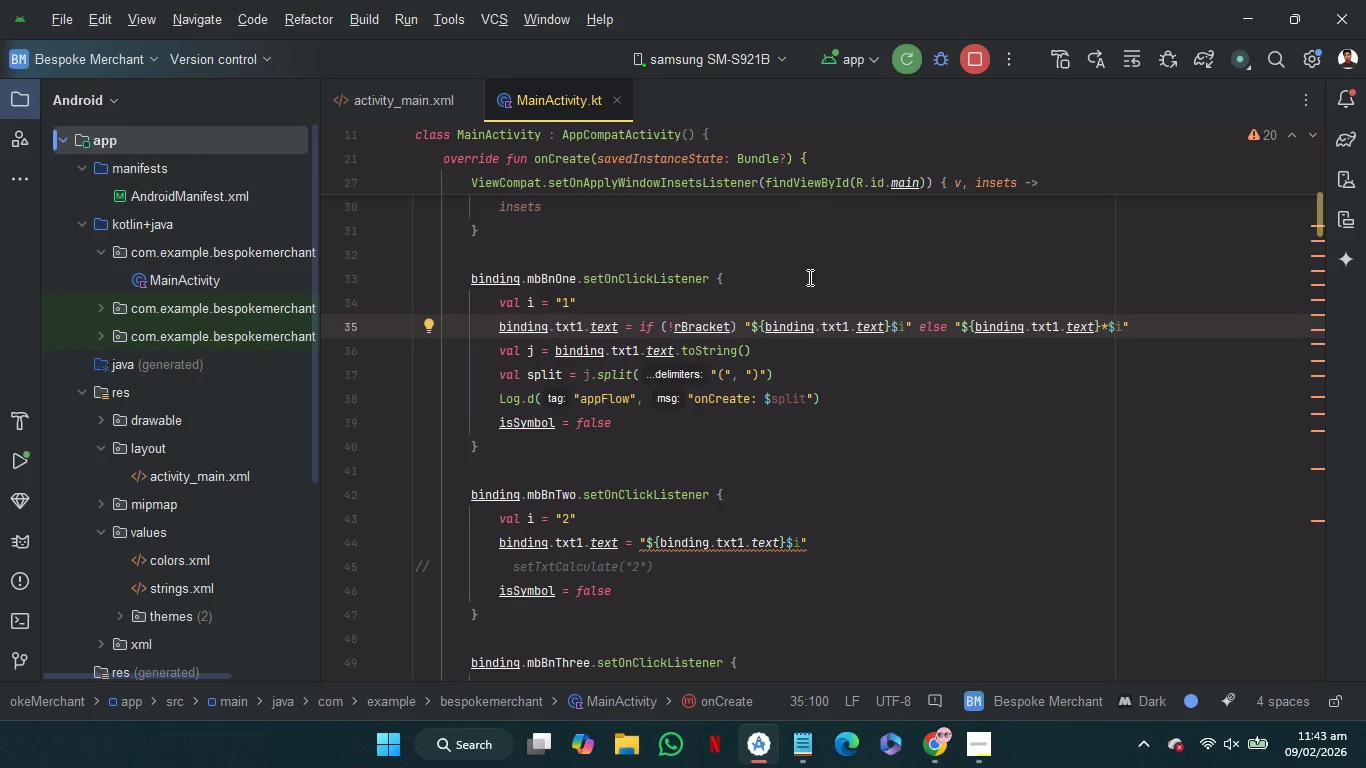 
left_click([705, 254])
 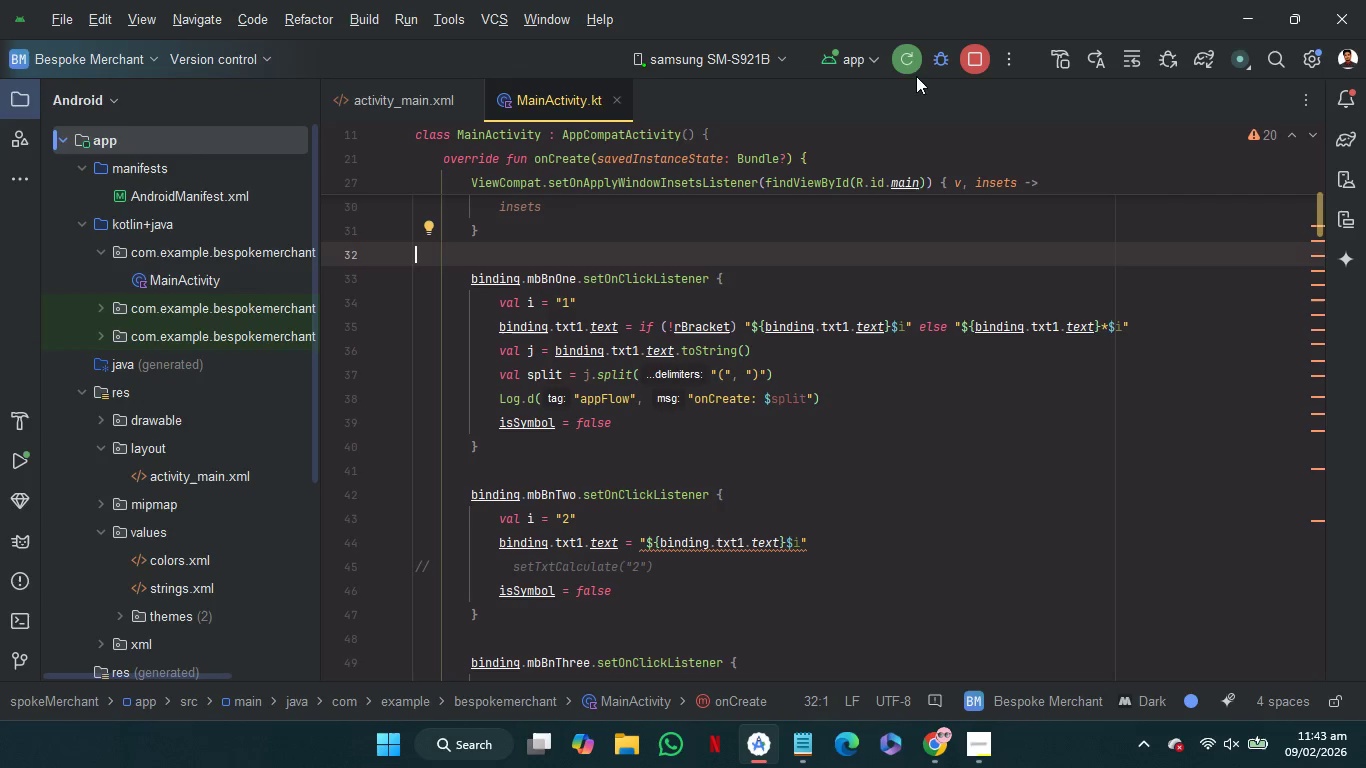 
left_click([907, 61])
 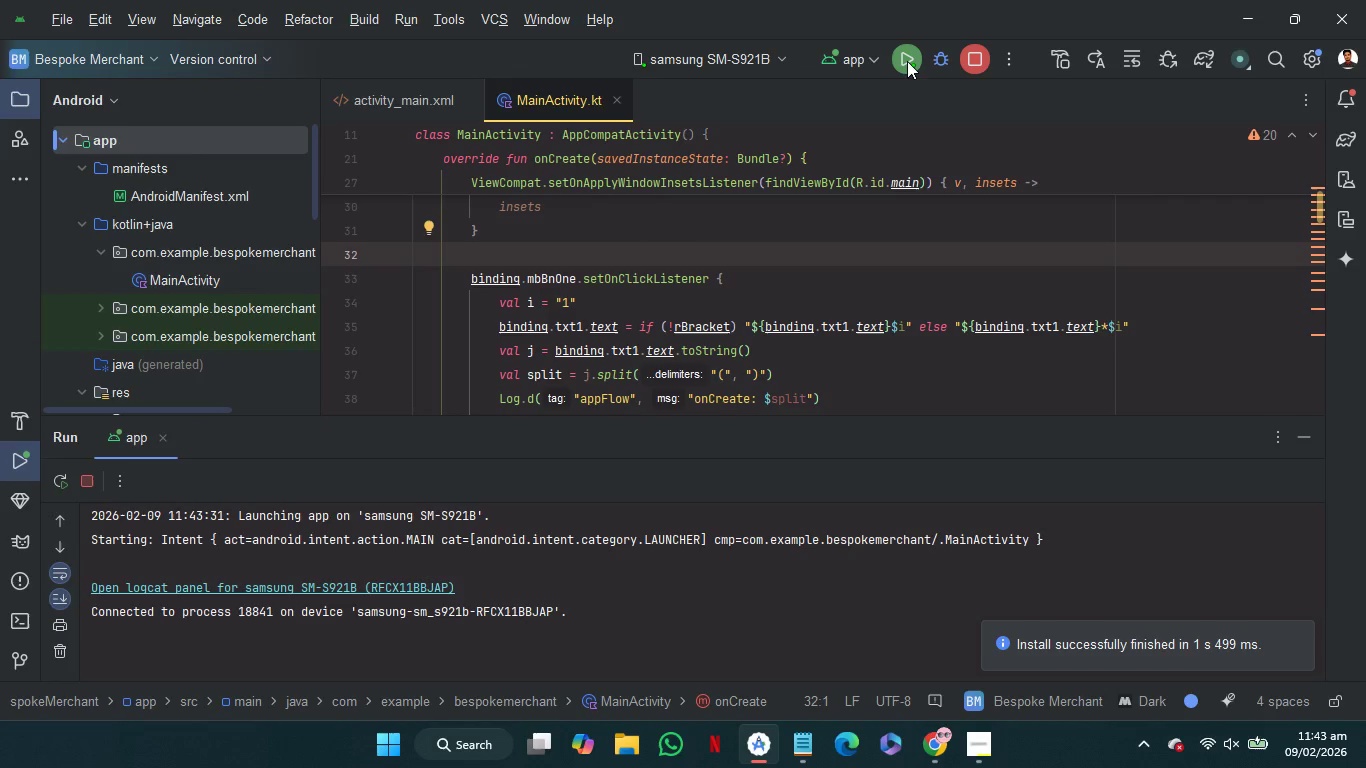 
wait(32.48)
 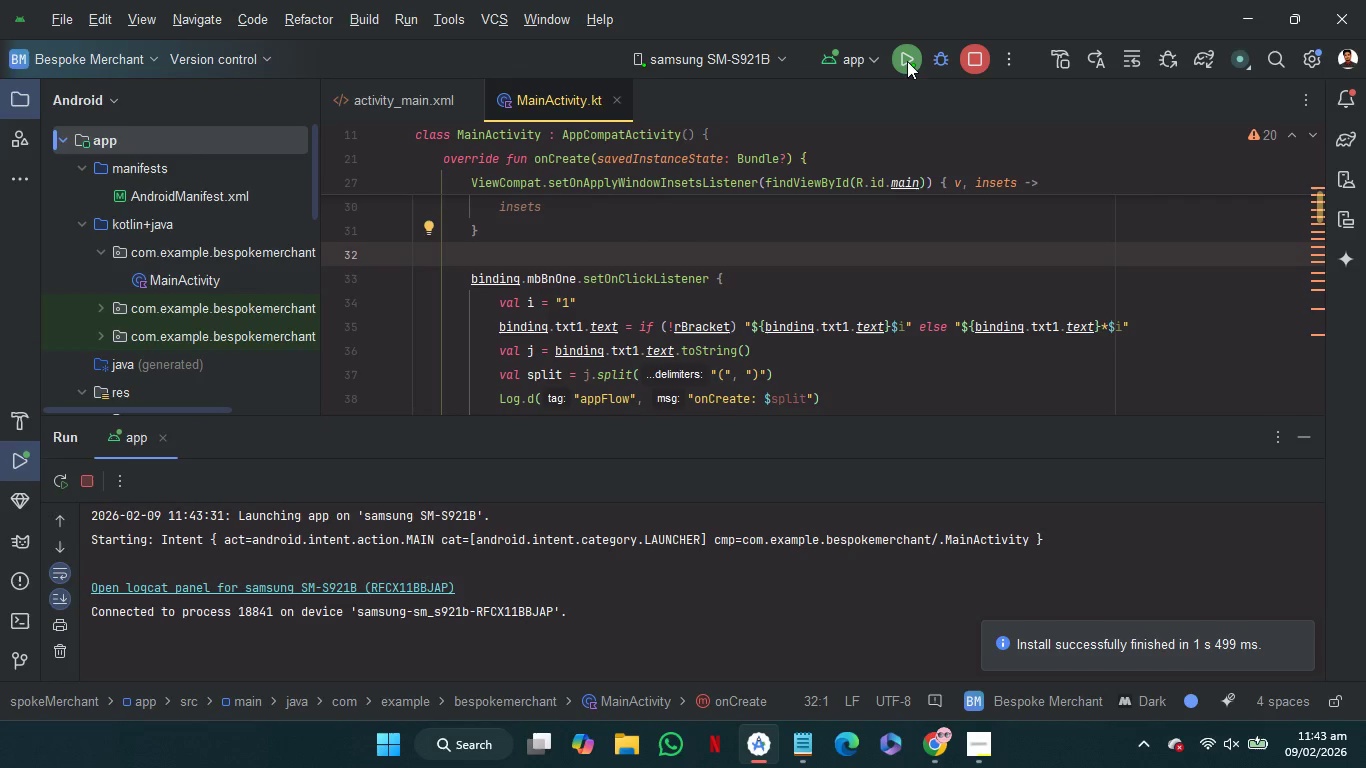 
left_click([1299, 443])
 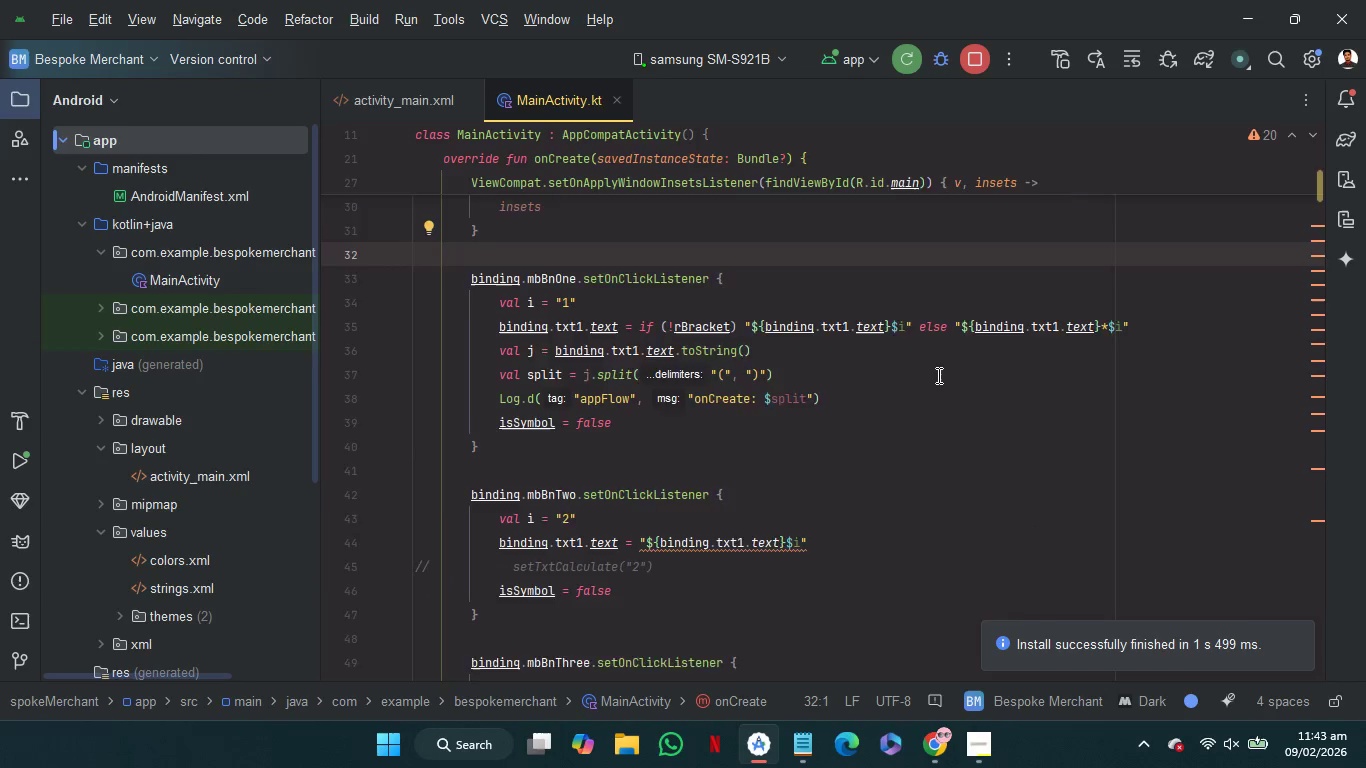 
scroll: coordinate [937, 375], scroll_direction: up, amount: 43.0
 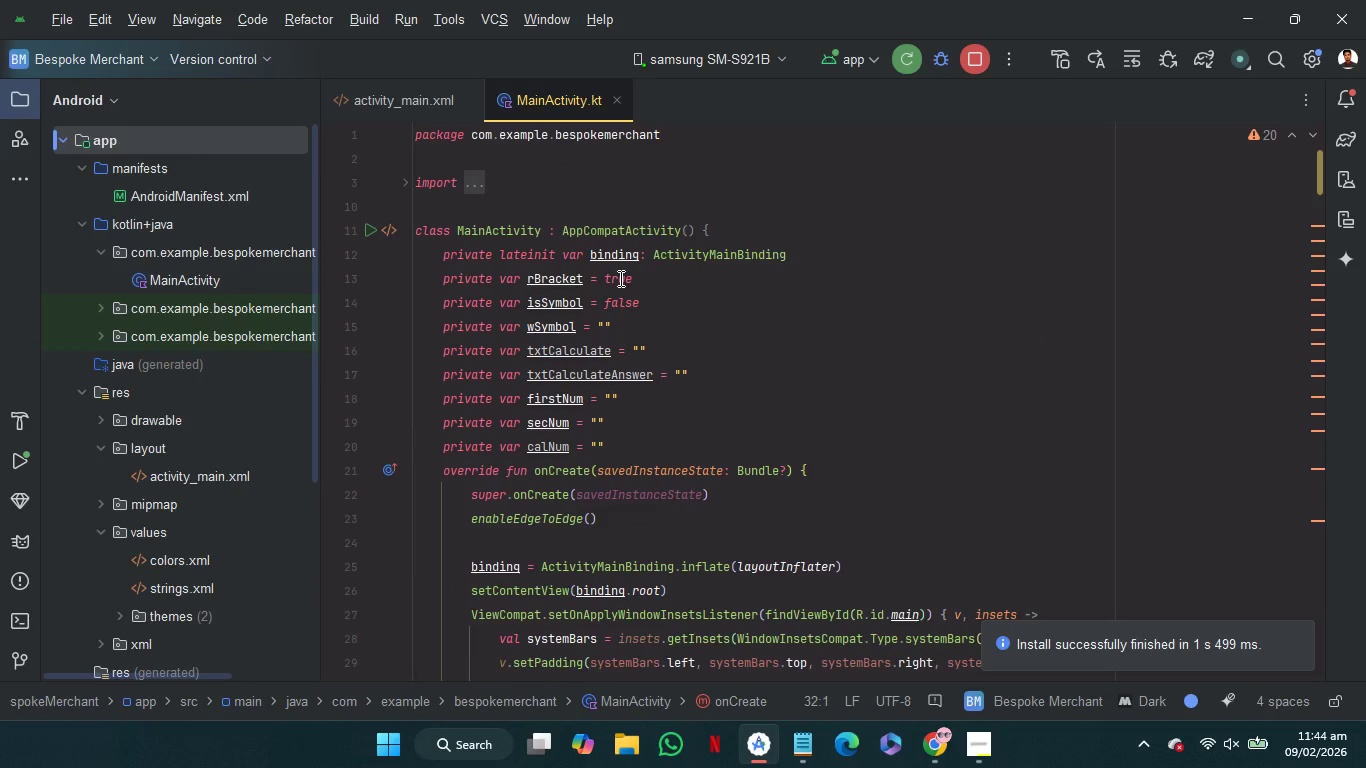 
double_click([619, 278])
 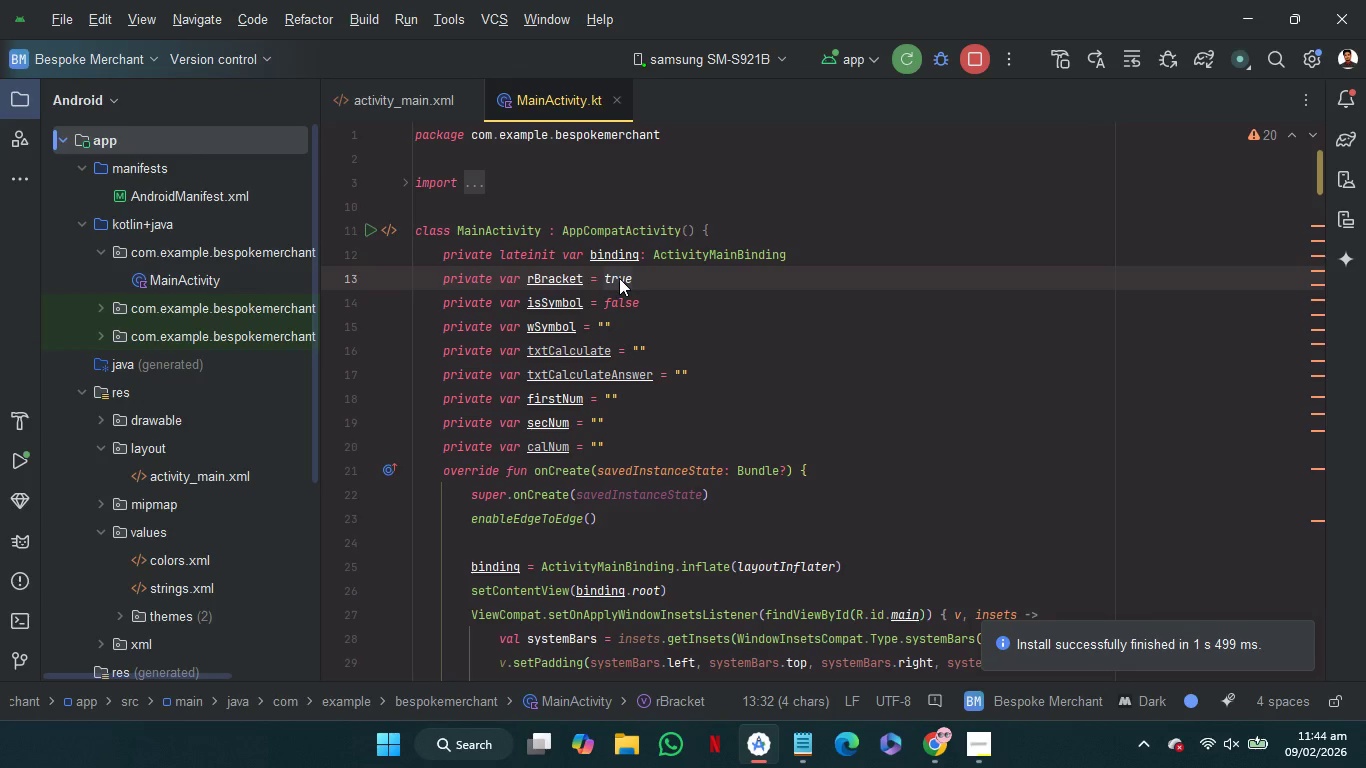 
key(F)
 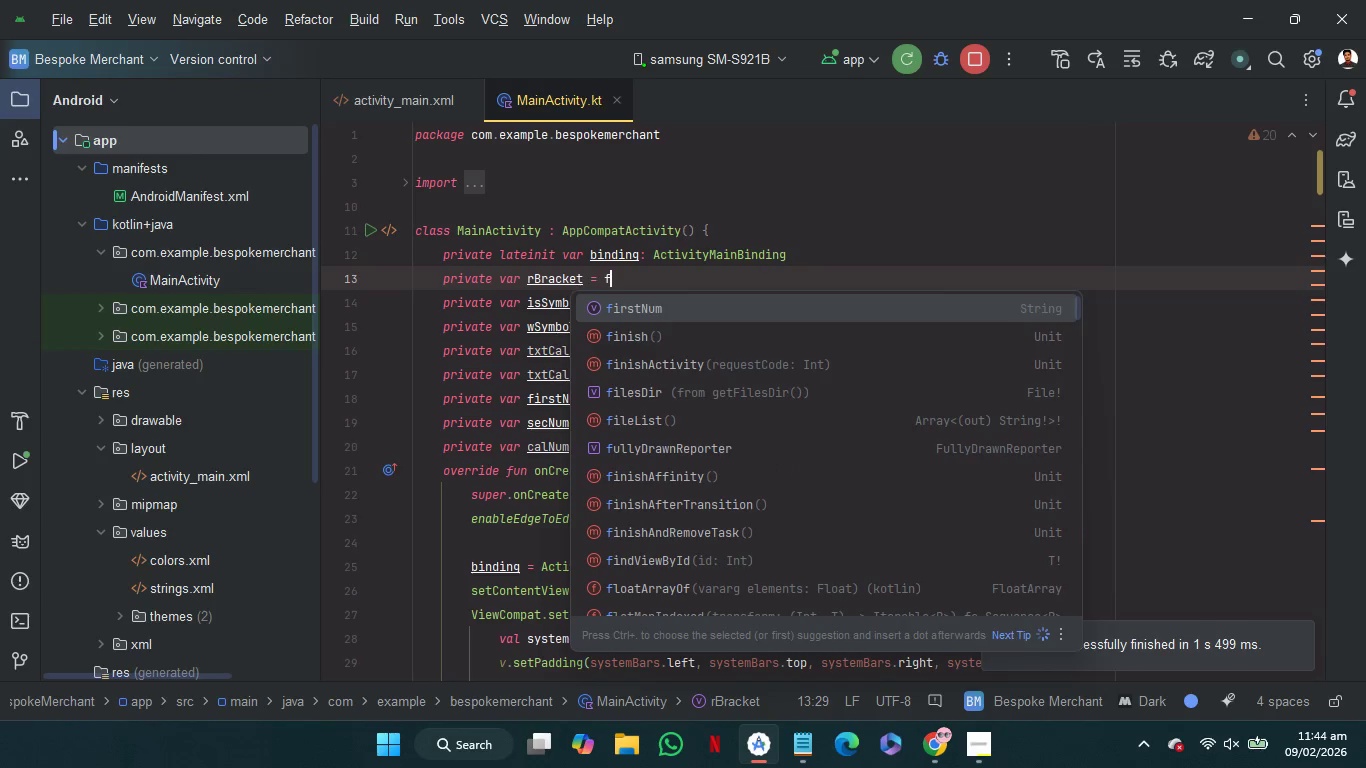 
key(ArrowDown)
 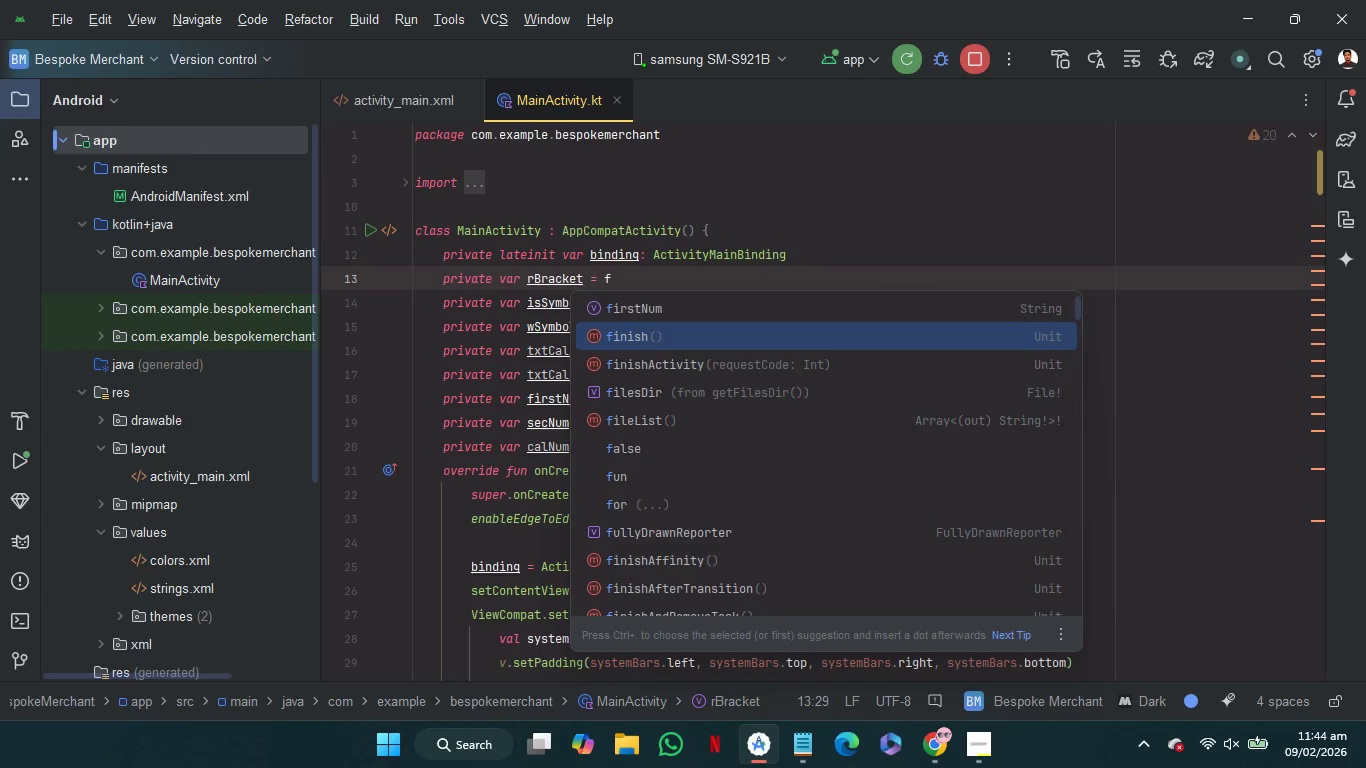 
key(ArrowDown)
 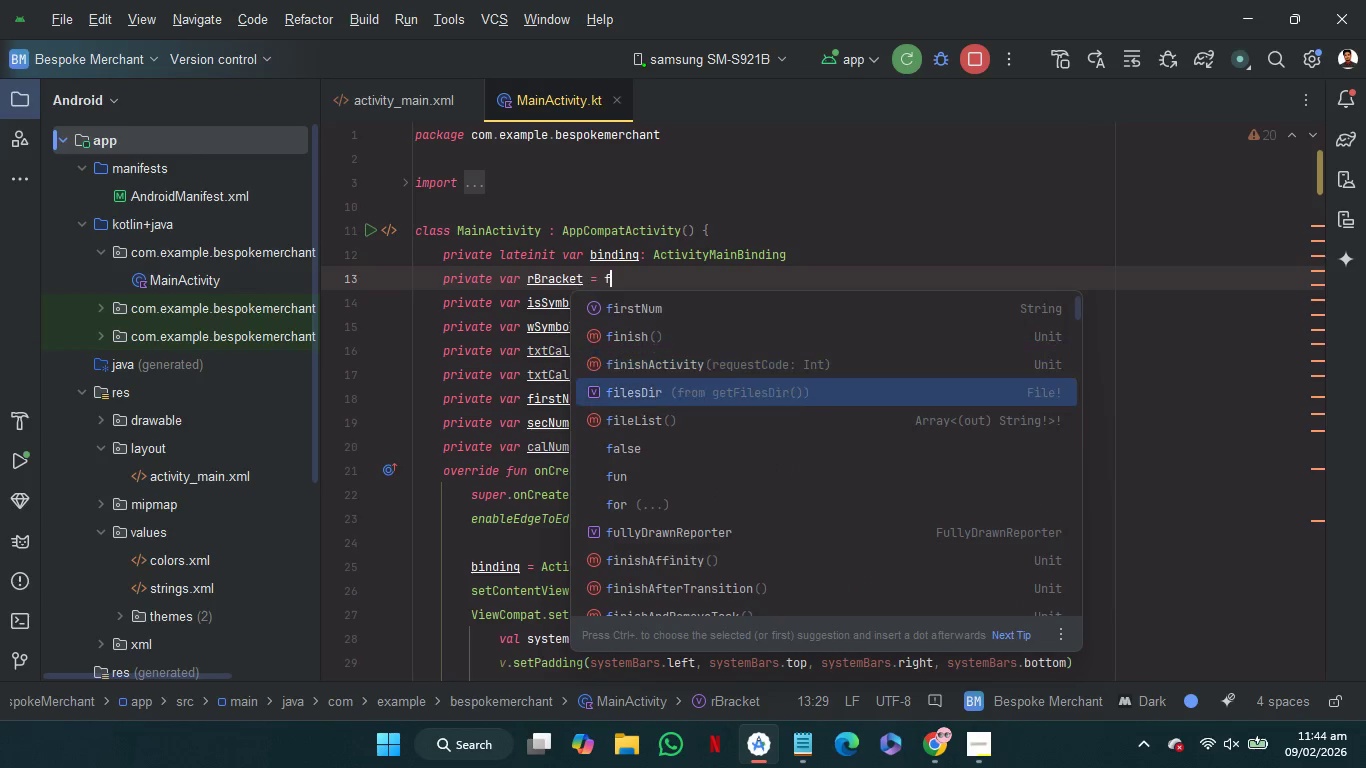 
key(ArrowDown)
 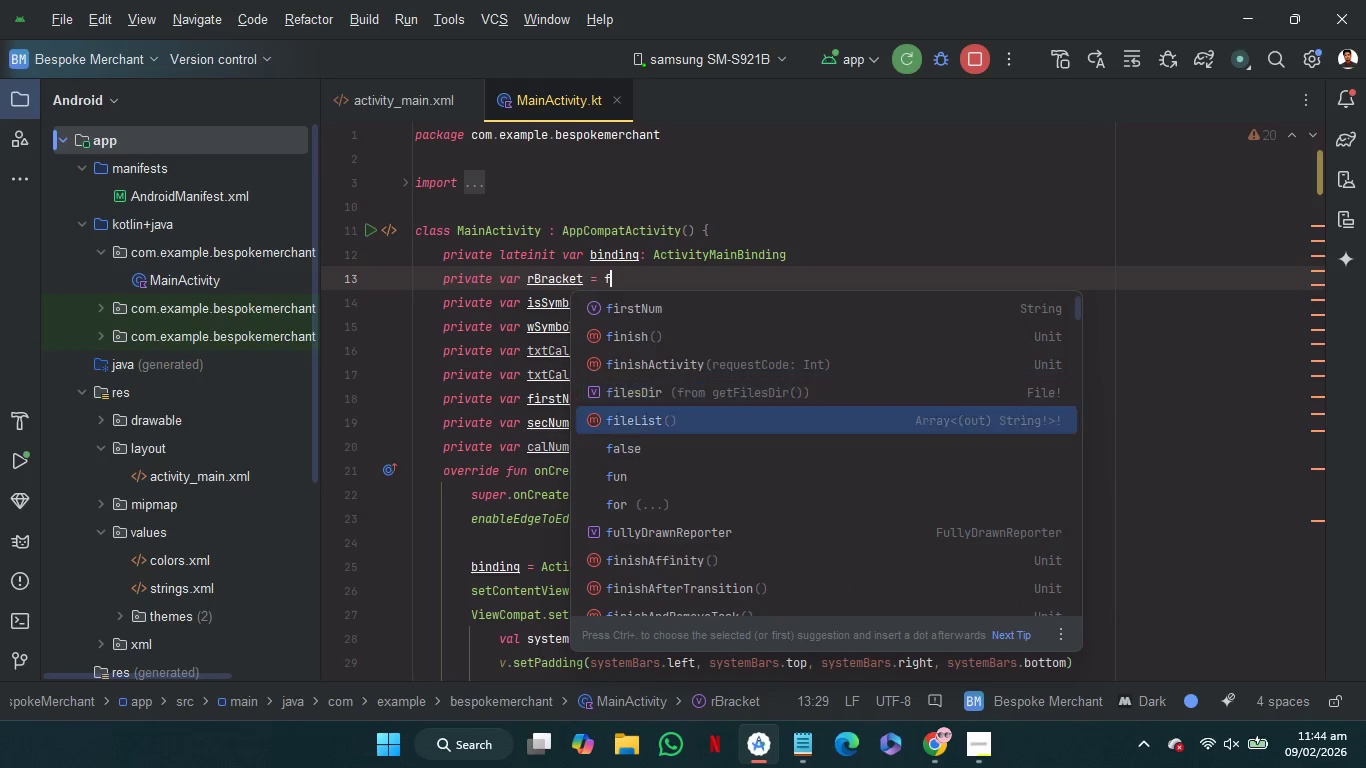 
key(ArrowDown)
 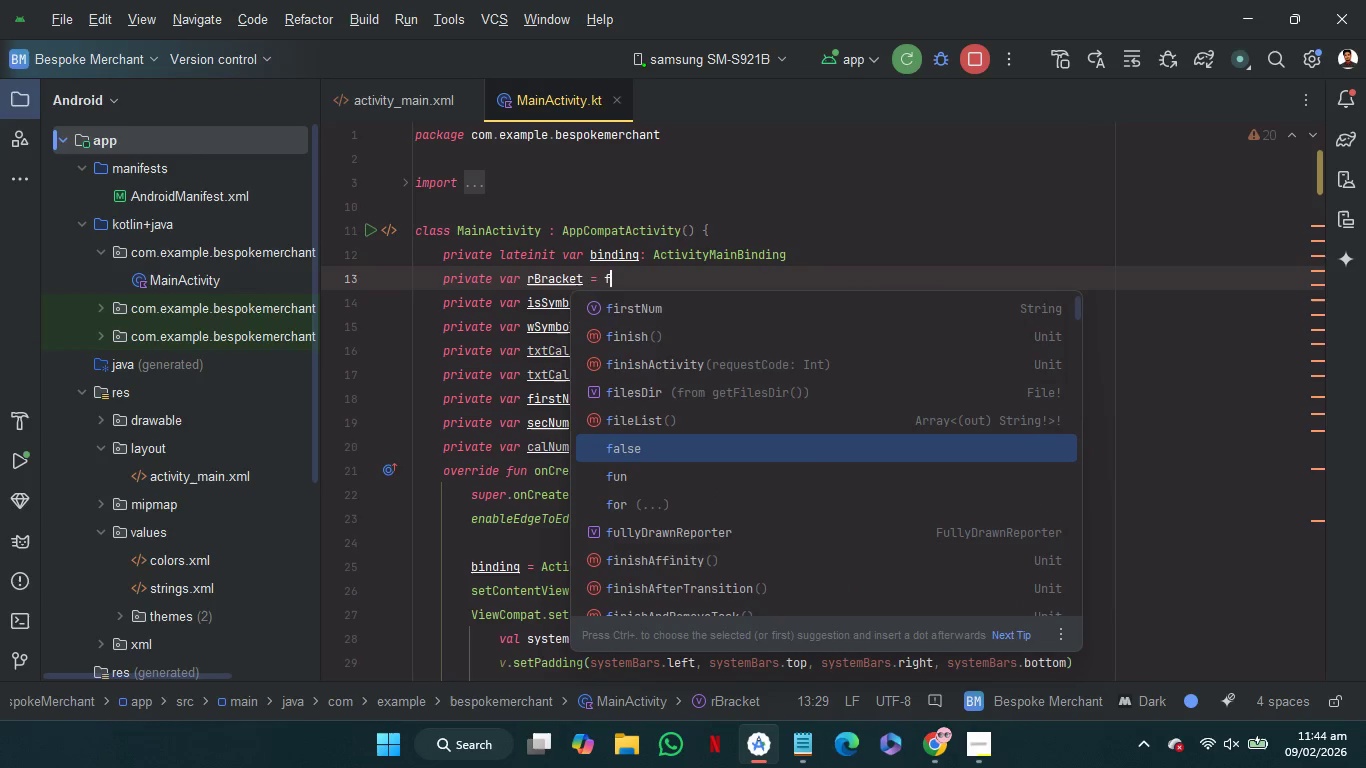 
key(ArrowDown)
 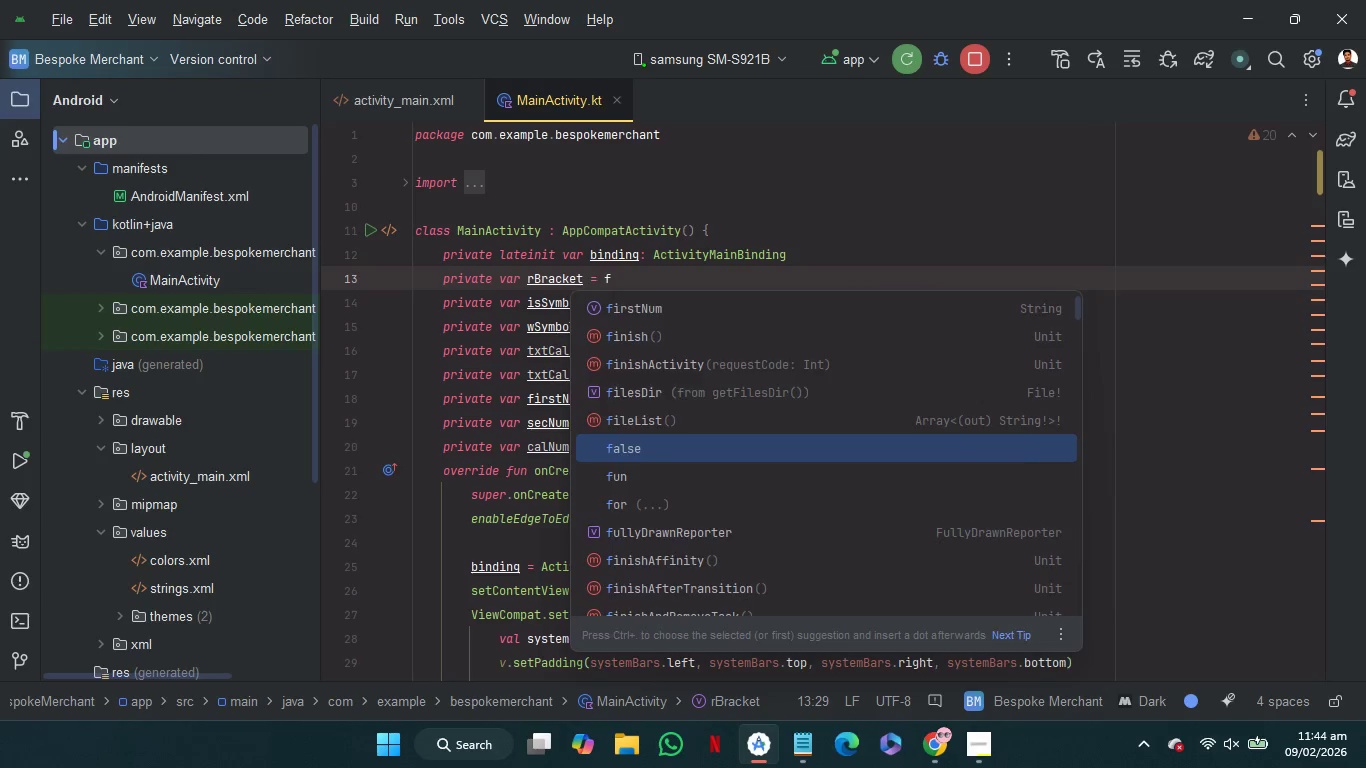 
key(Enter)
 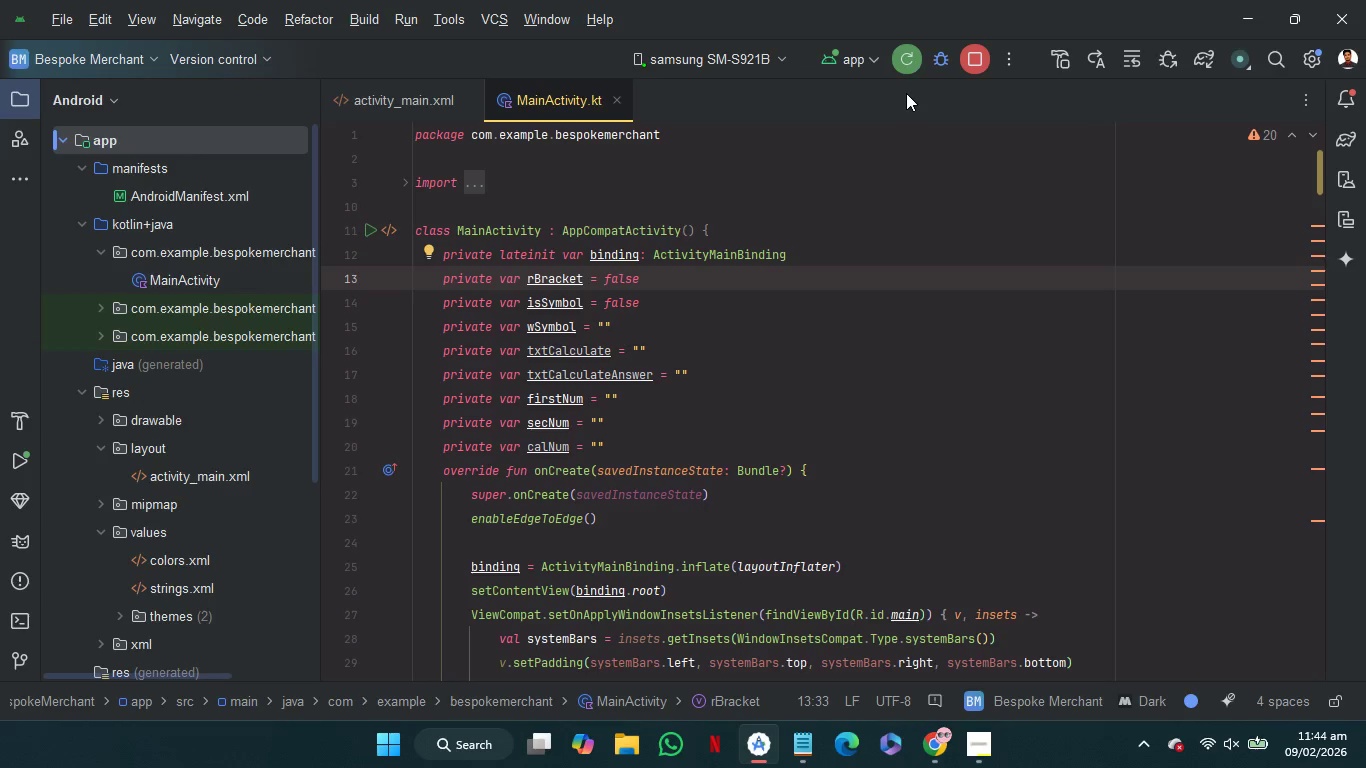 
left_click([905, 48])
 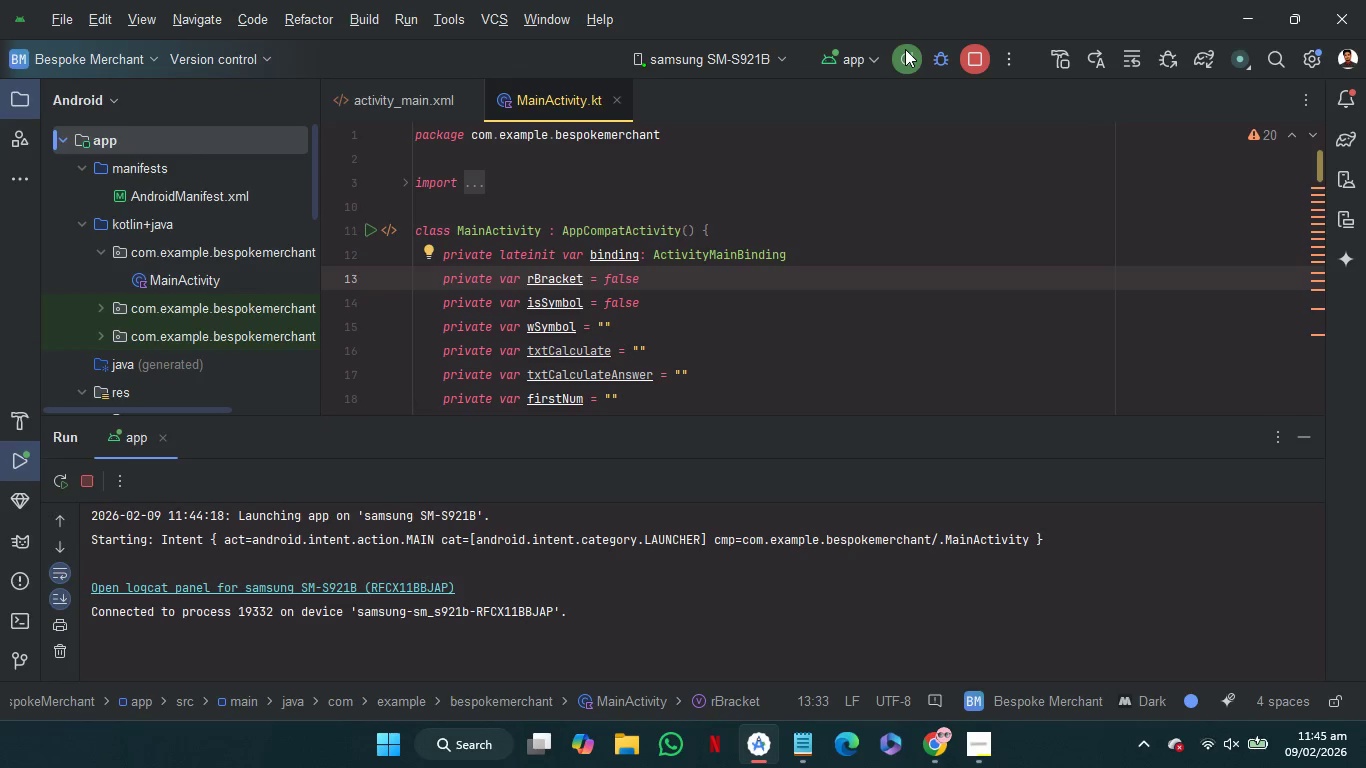 
wait(55.51)
 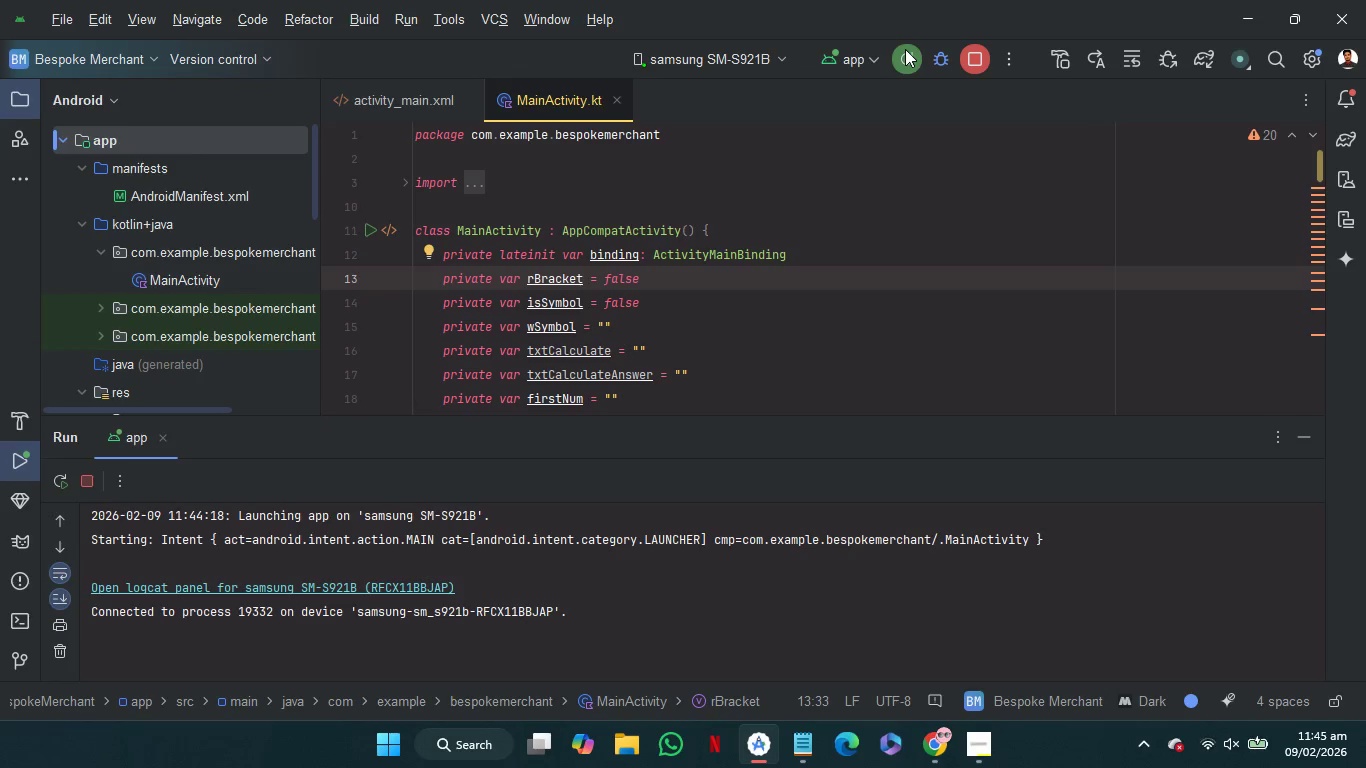 
left_click([1302, 440])
 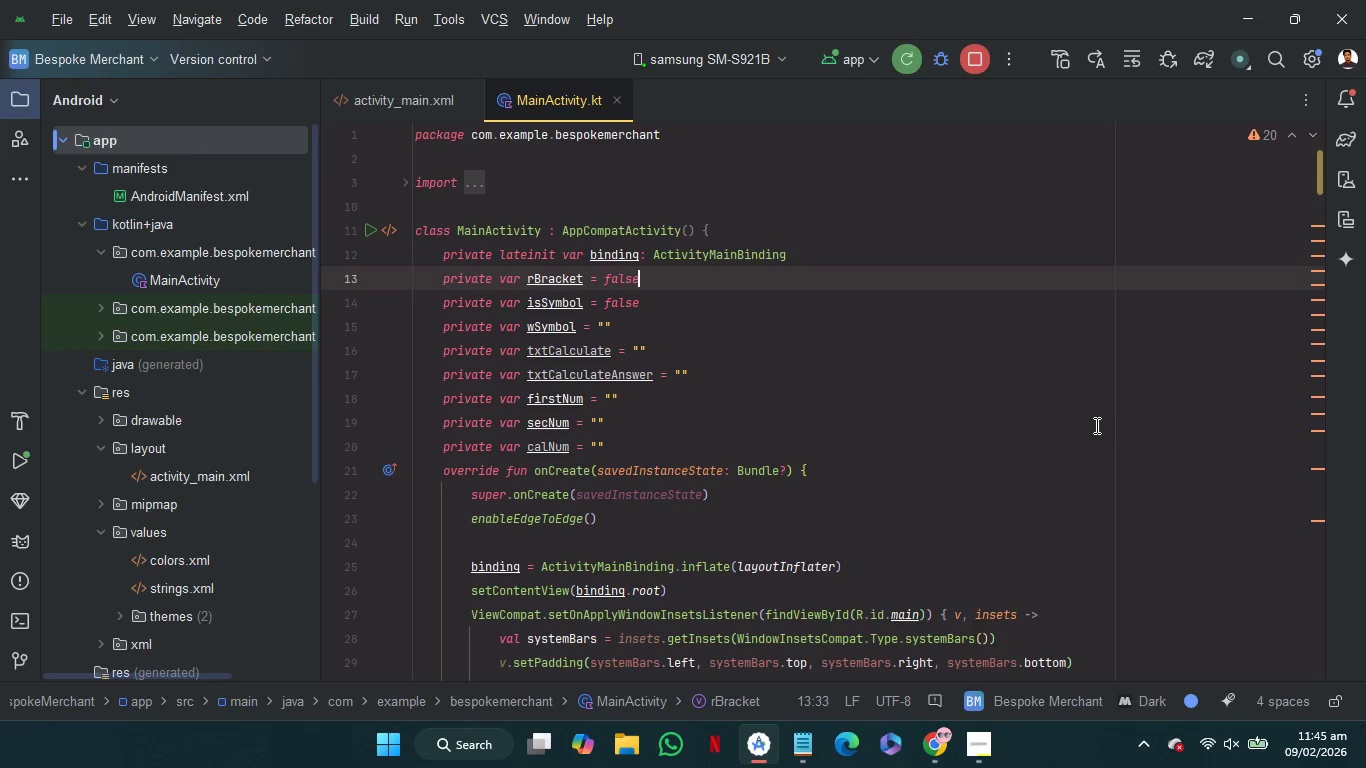 
key(Control+Z)
 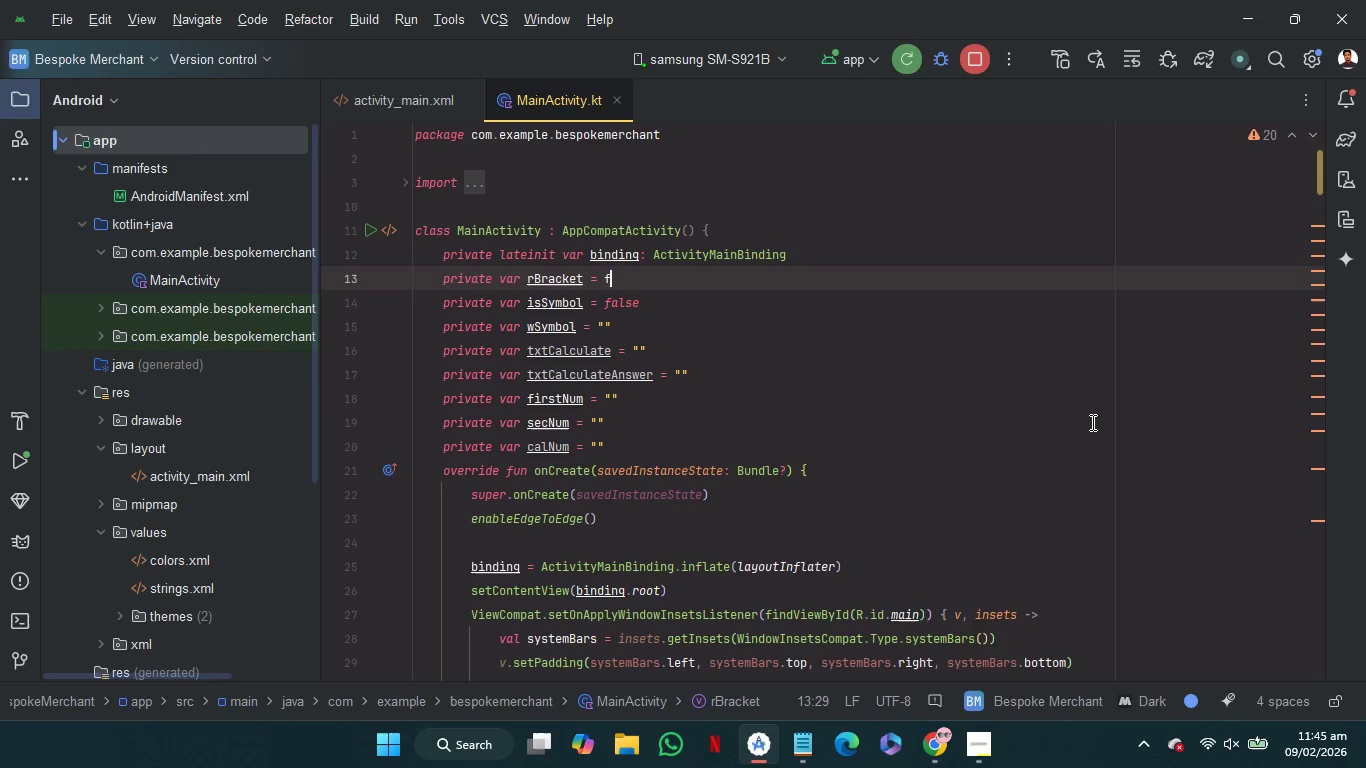 
key(Control+Z)
 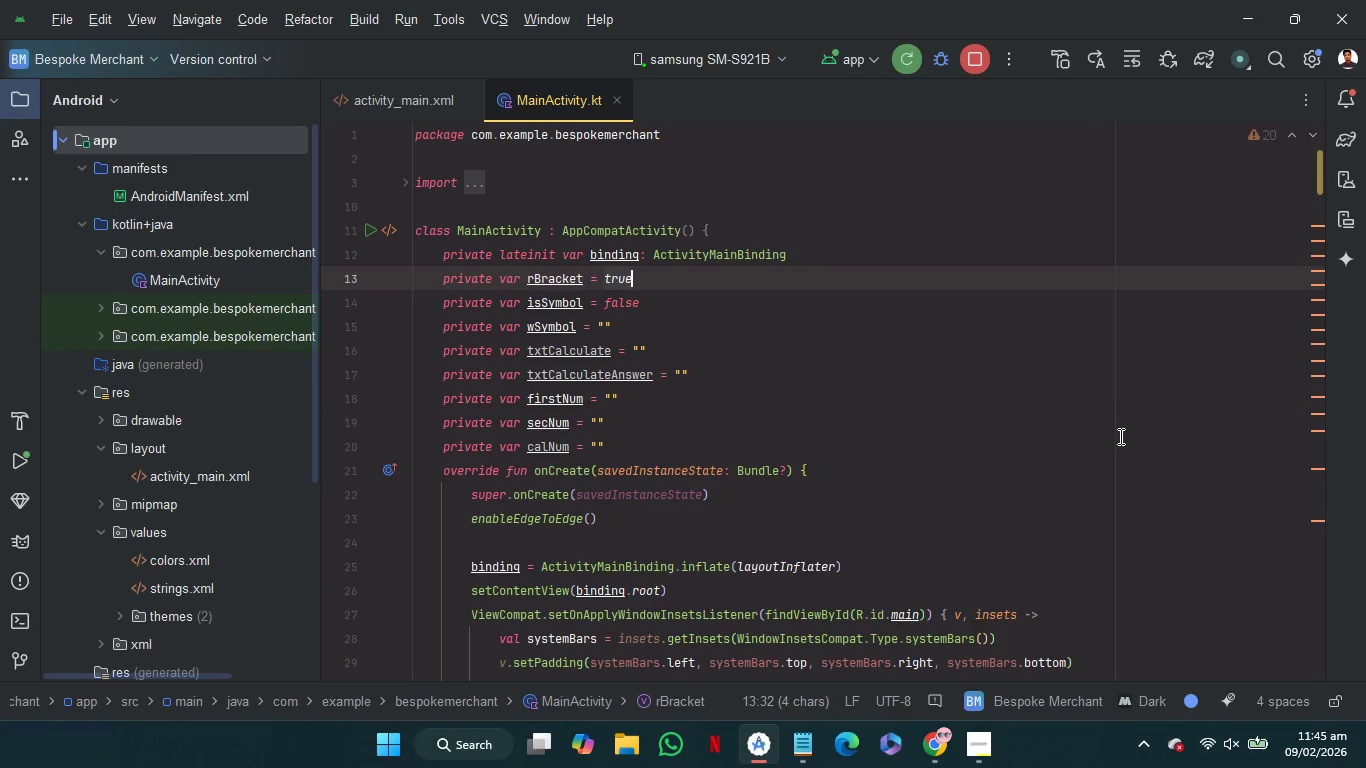 
scroll: coordinate [1119, 436], scroll_direction: down, amount: 3.0
 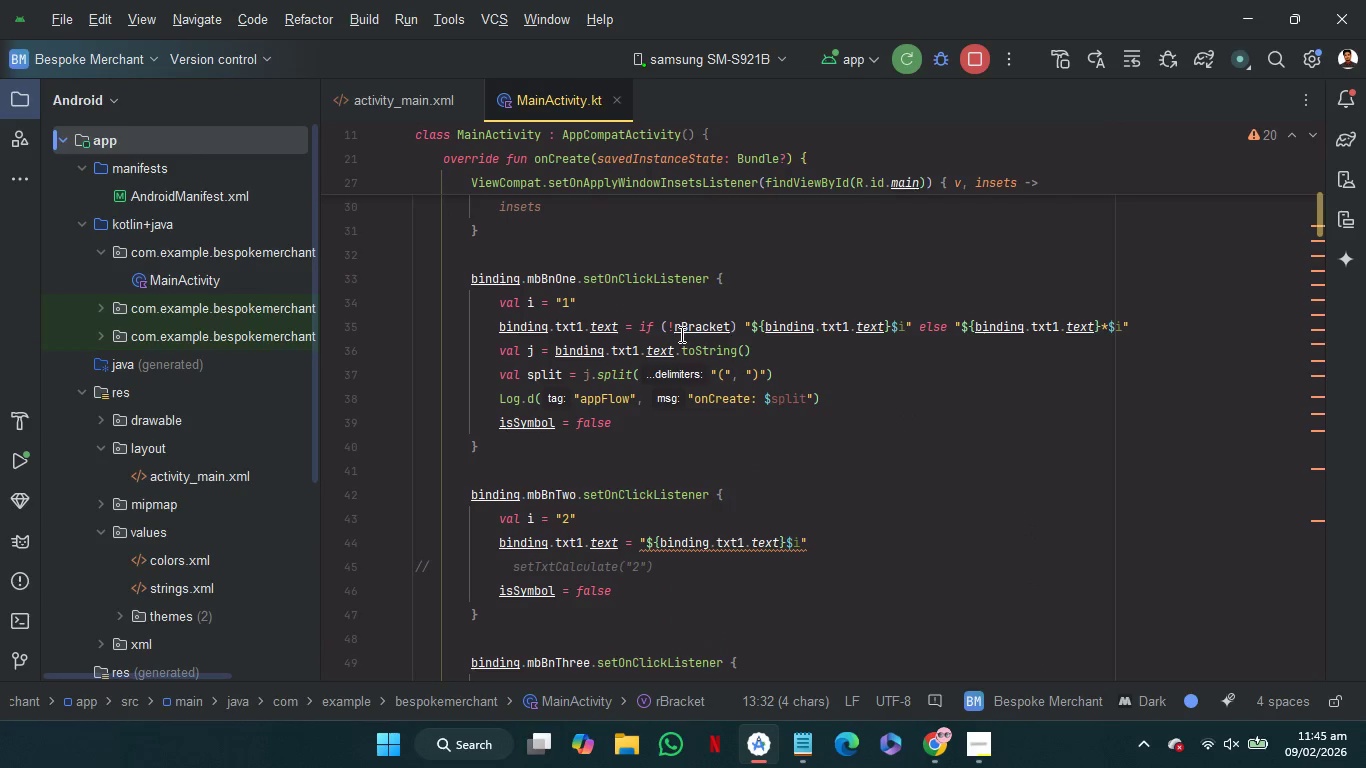 
left_click([671, 329])
 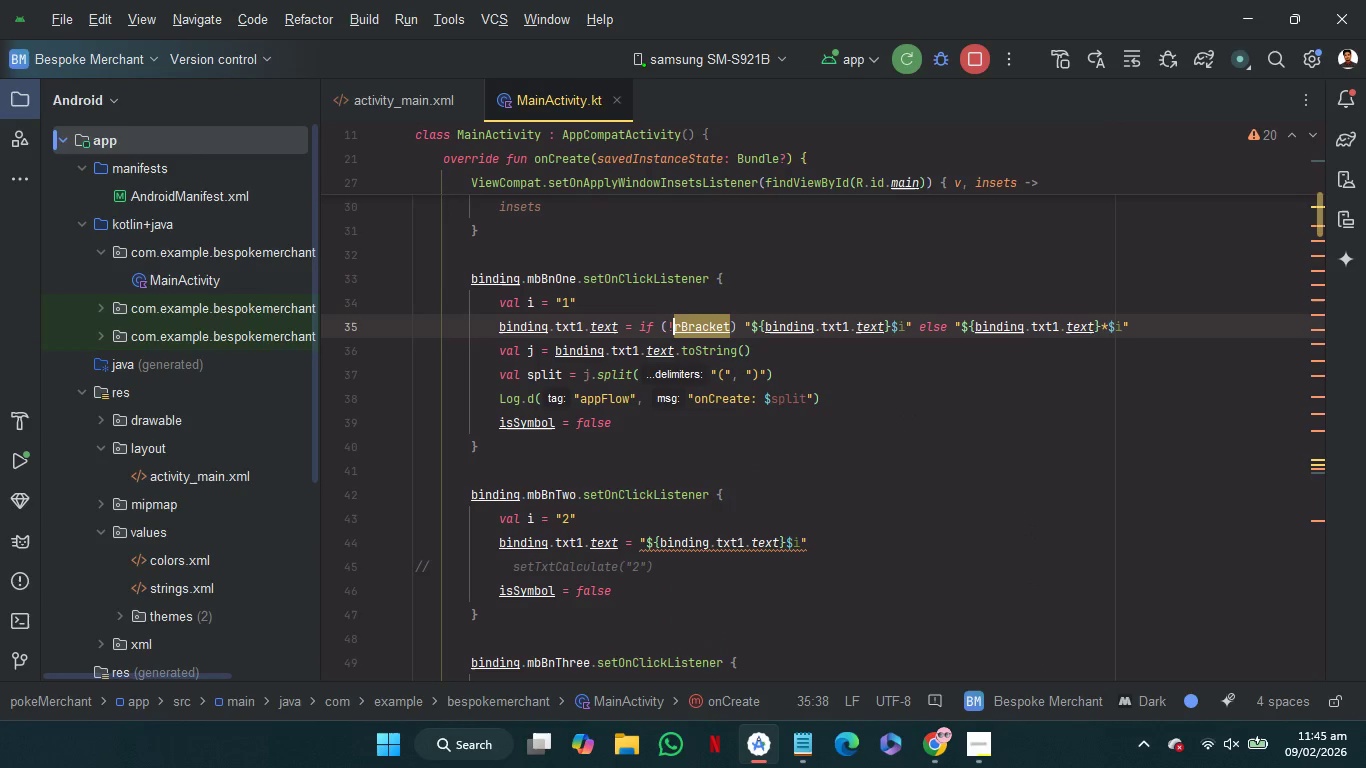 
key(Backspace)
 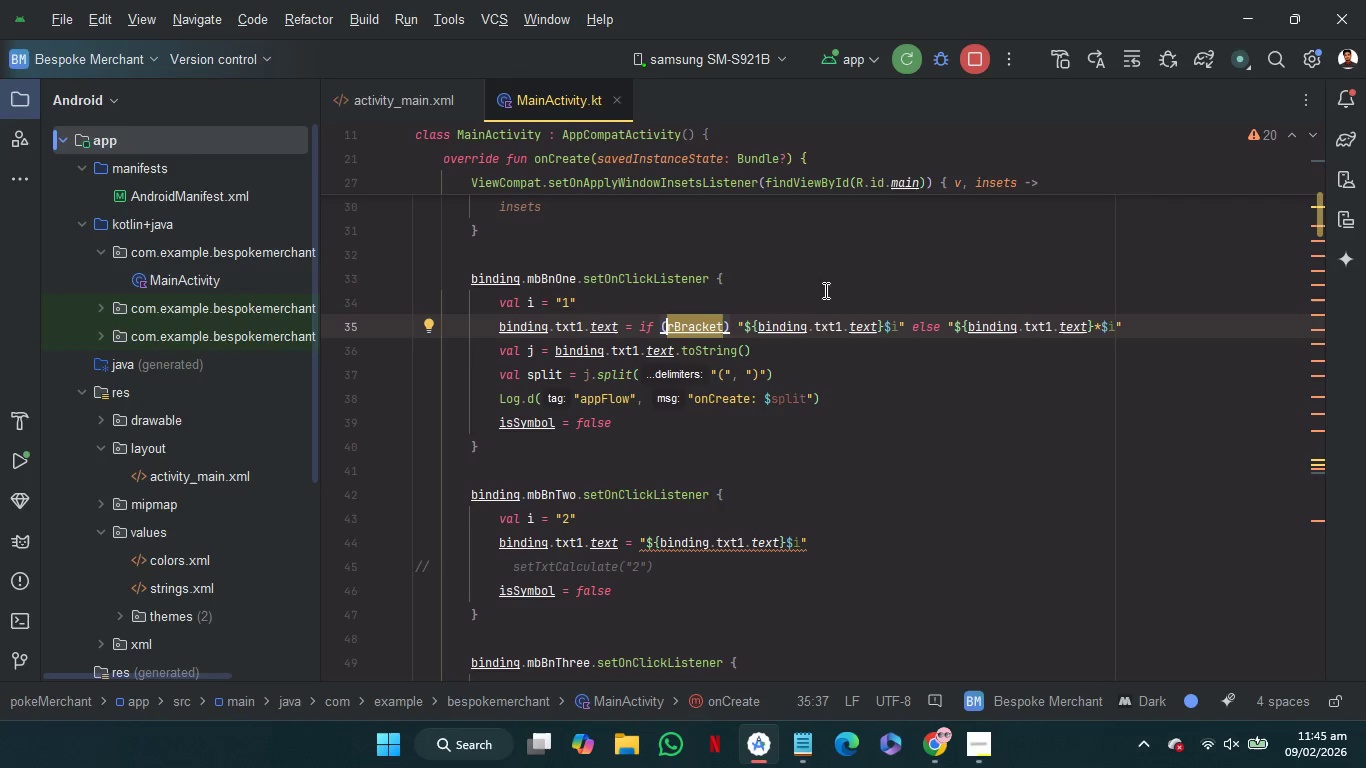 
left_click([826, 299])
 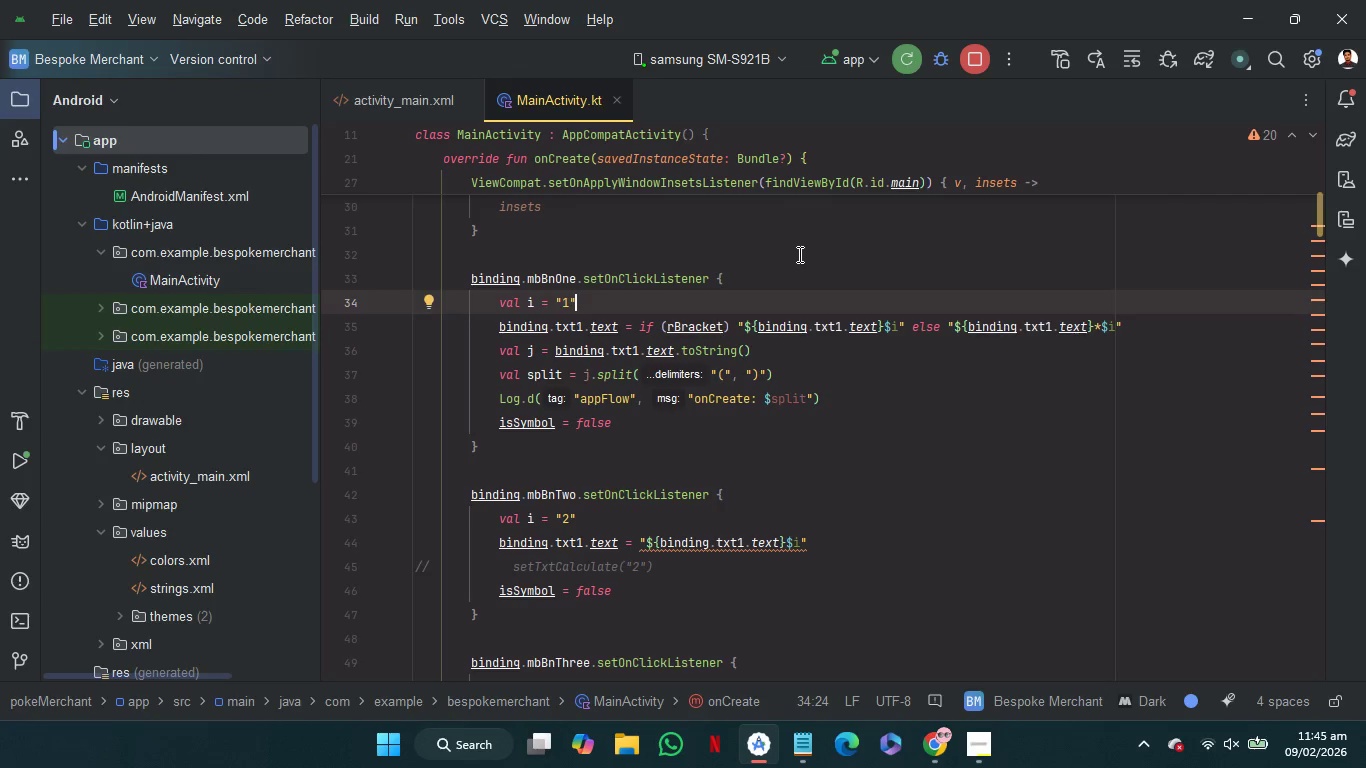 
left_click([798, 253])
 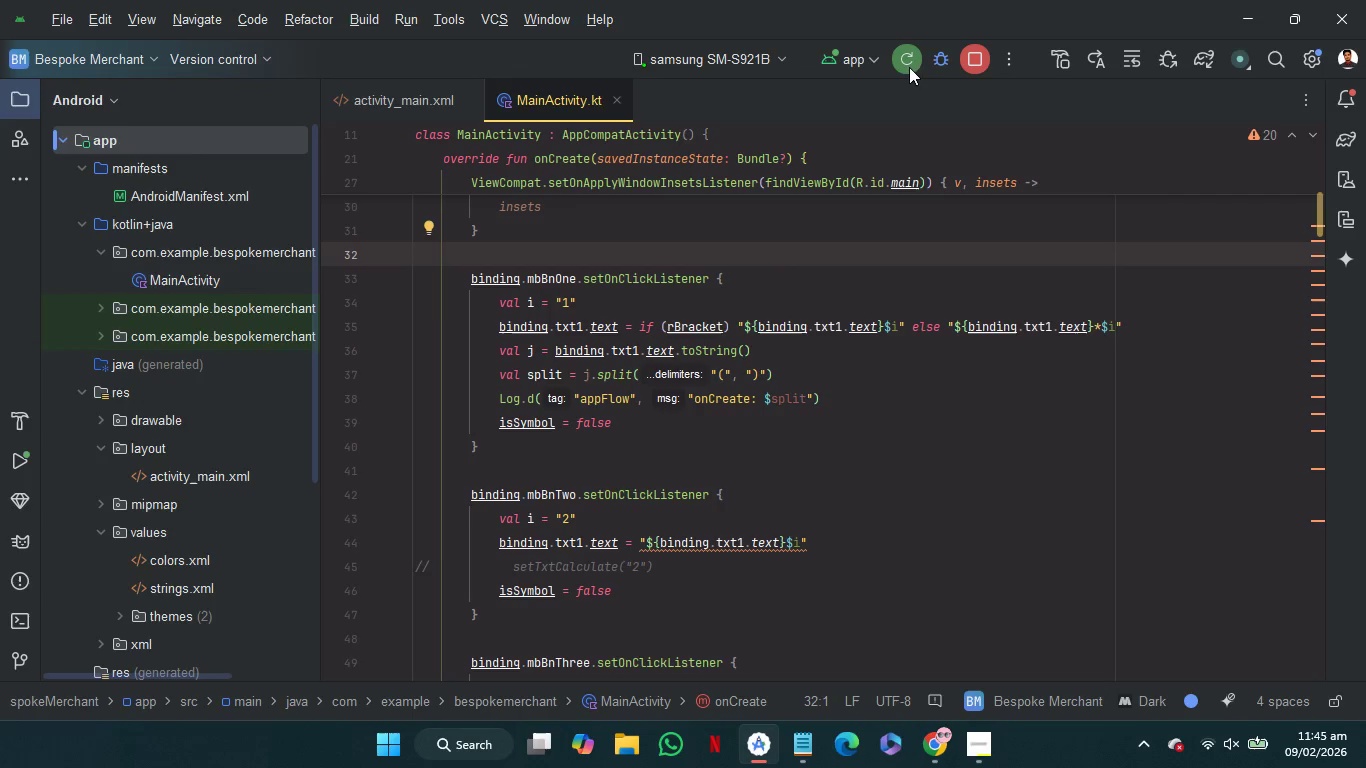 
left_click([909, 63])
 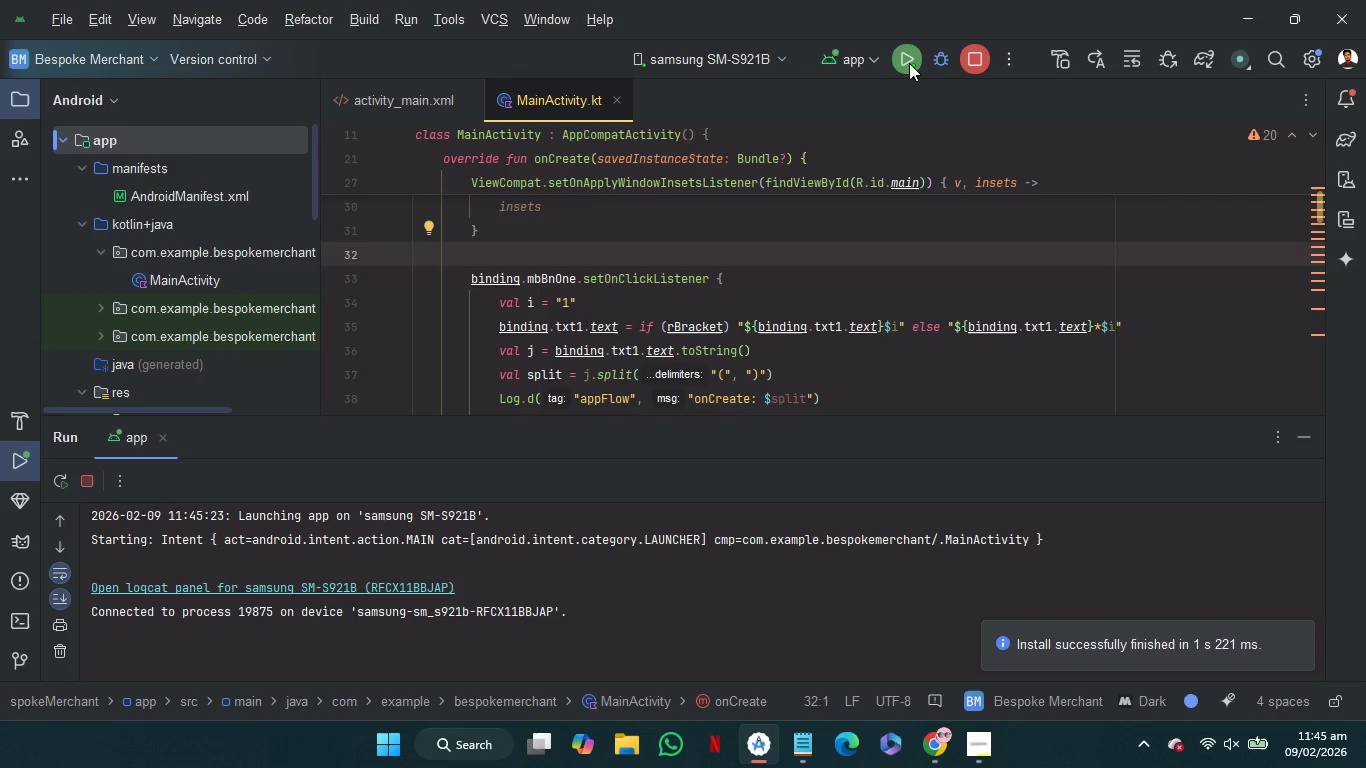 
wait(35.61)
 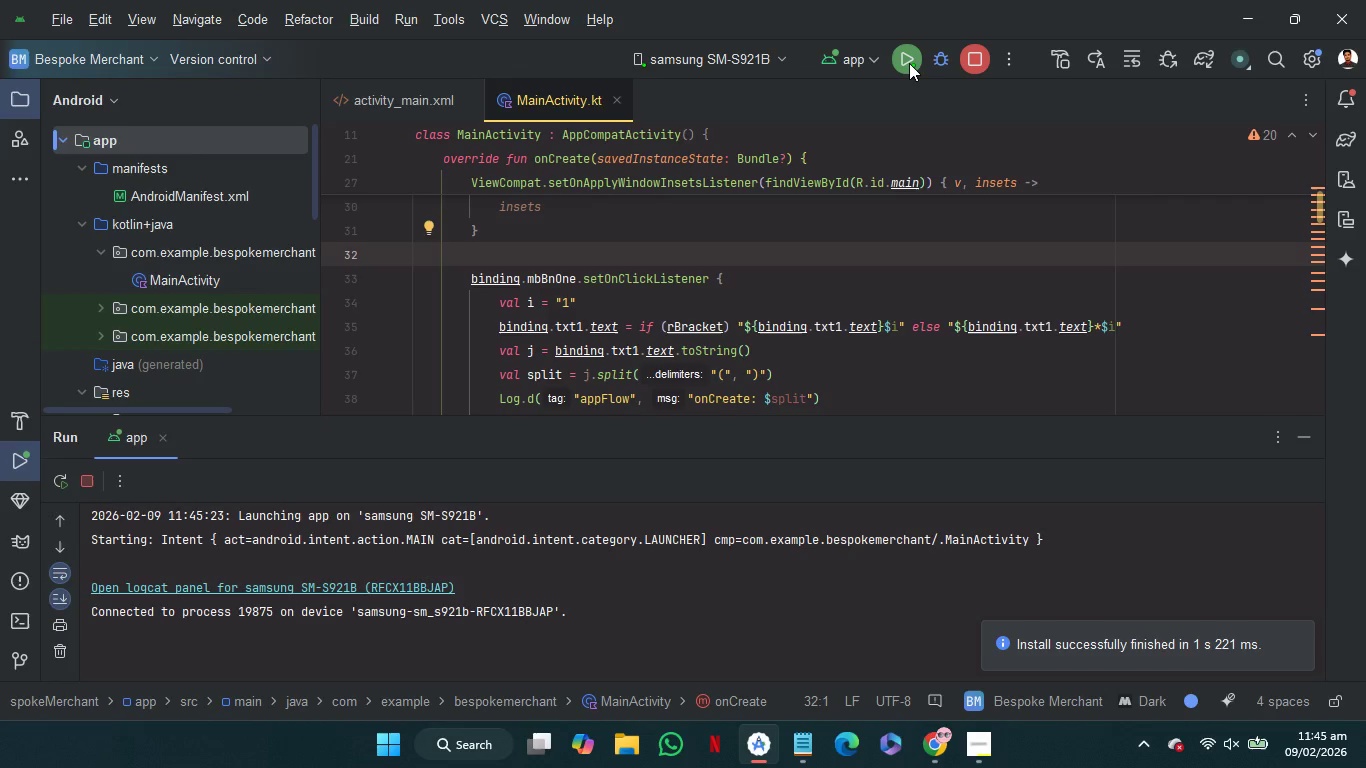 
left_click([1298, 440])
 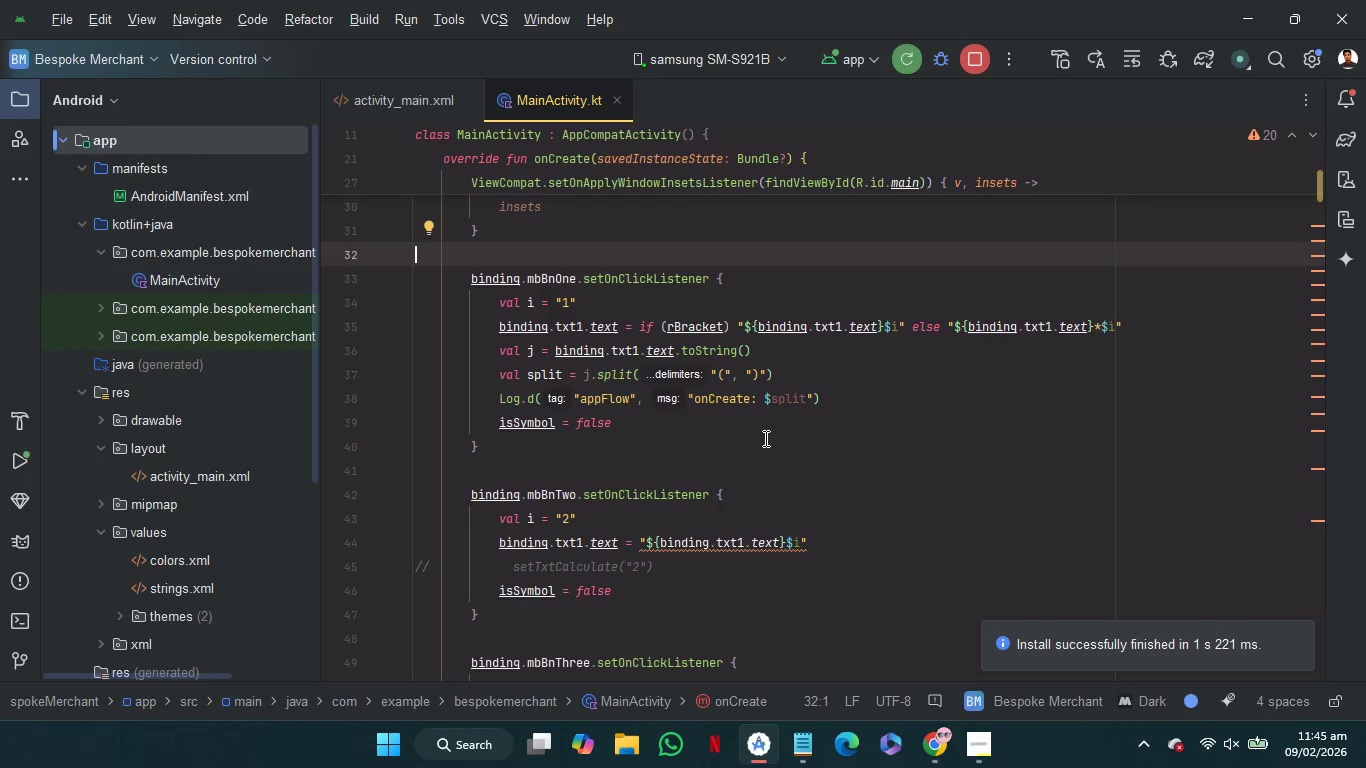 
wait(9.48)
 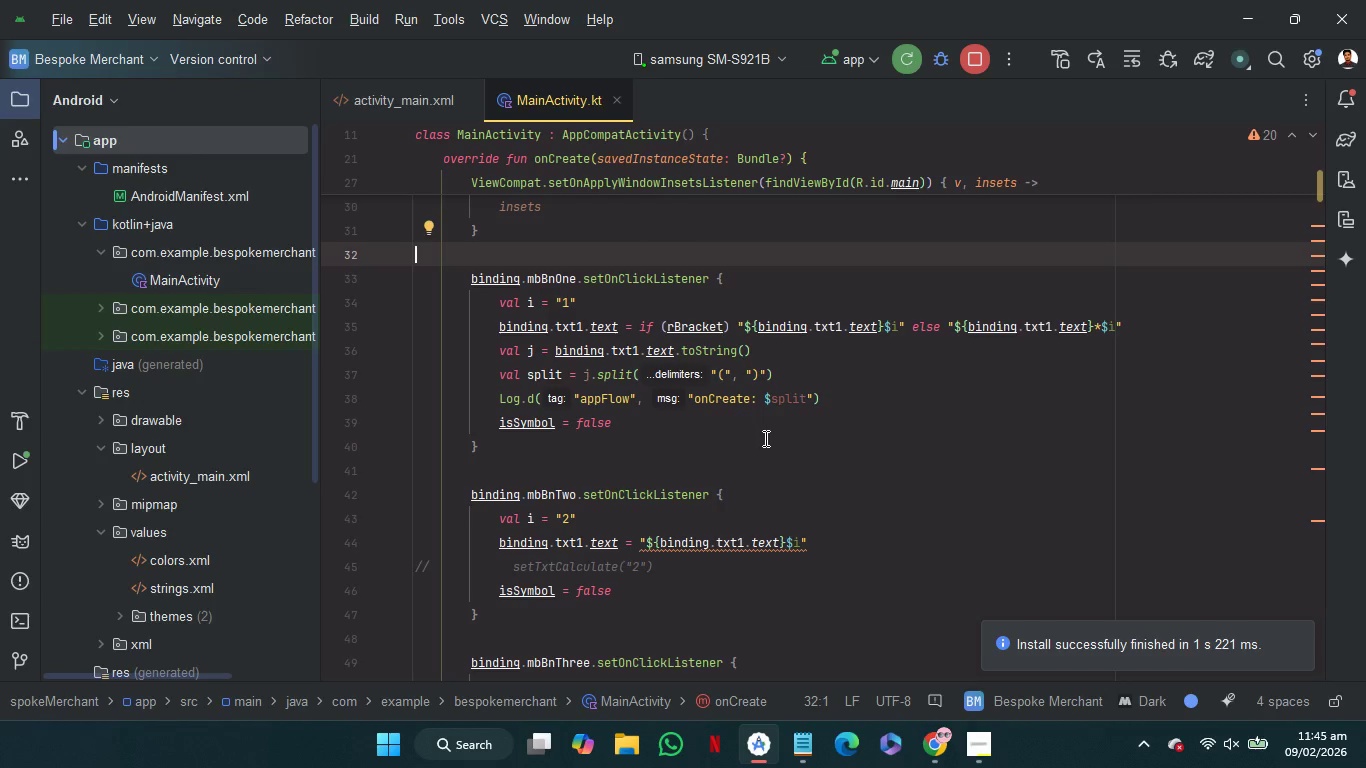 
left_click([981, 749])